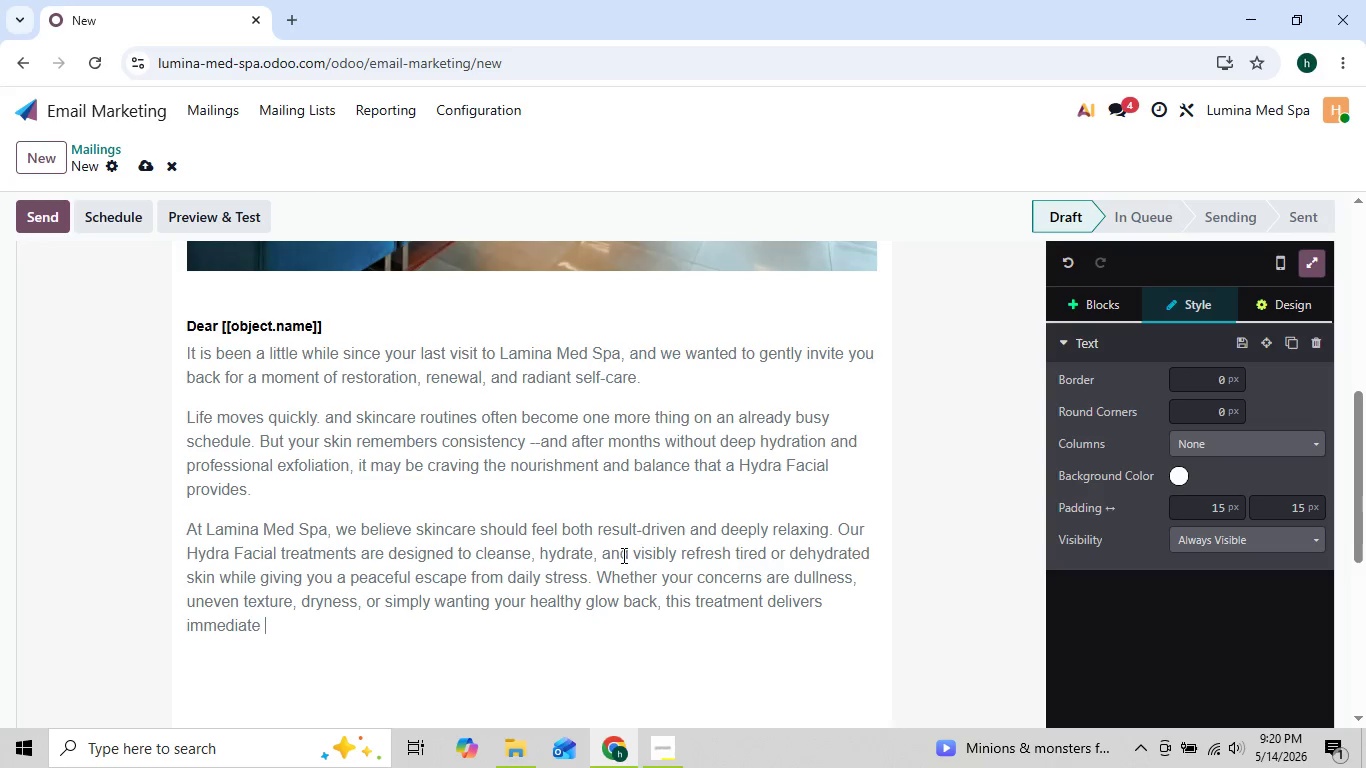 
key(ArrowRight)
 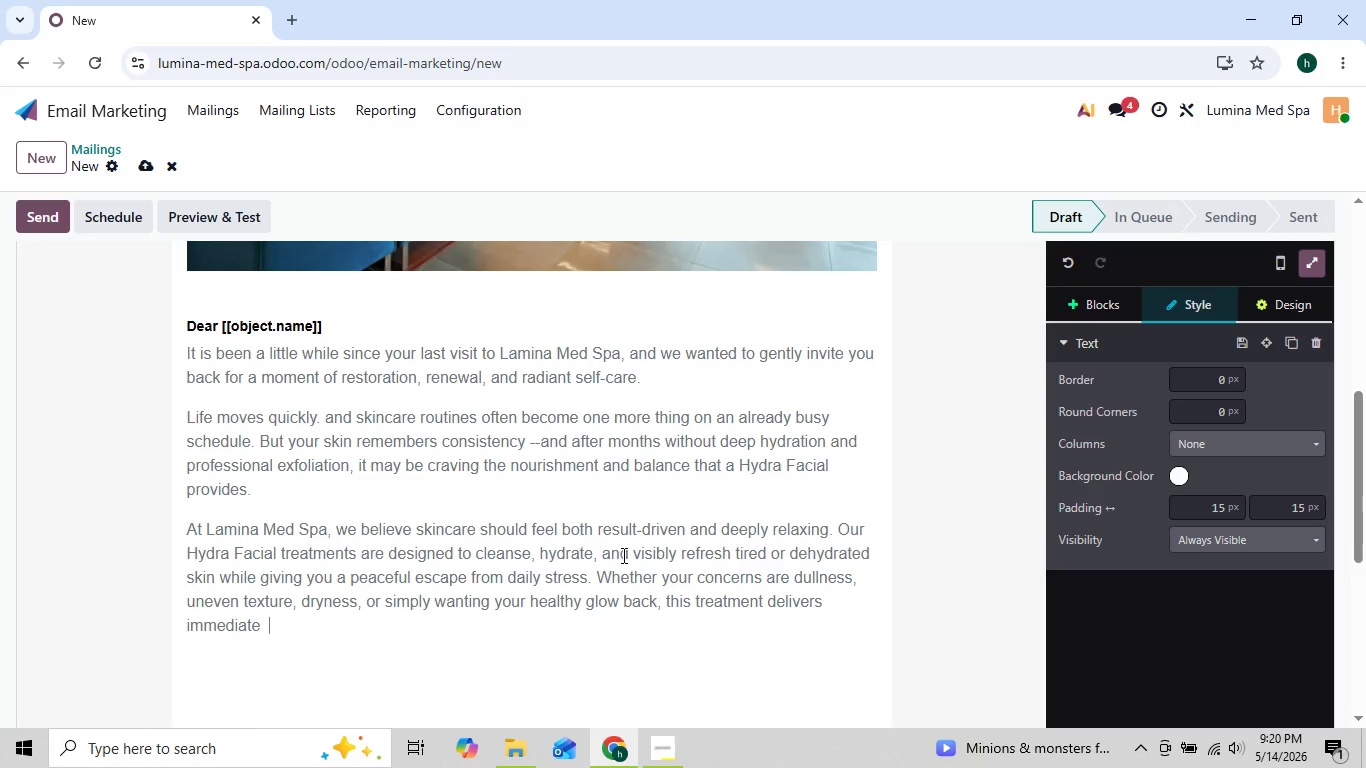 
type( )
key(Backspace)
type(radiance with )
 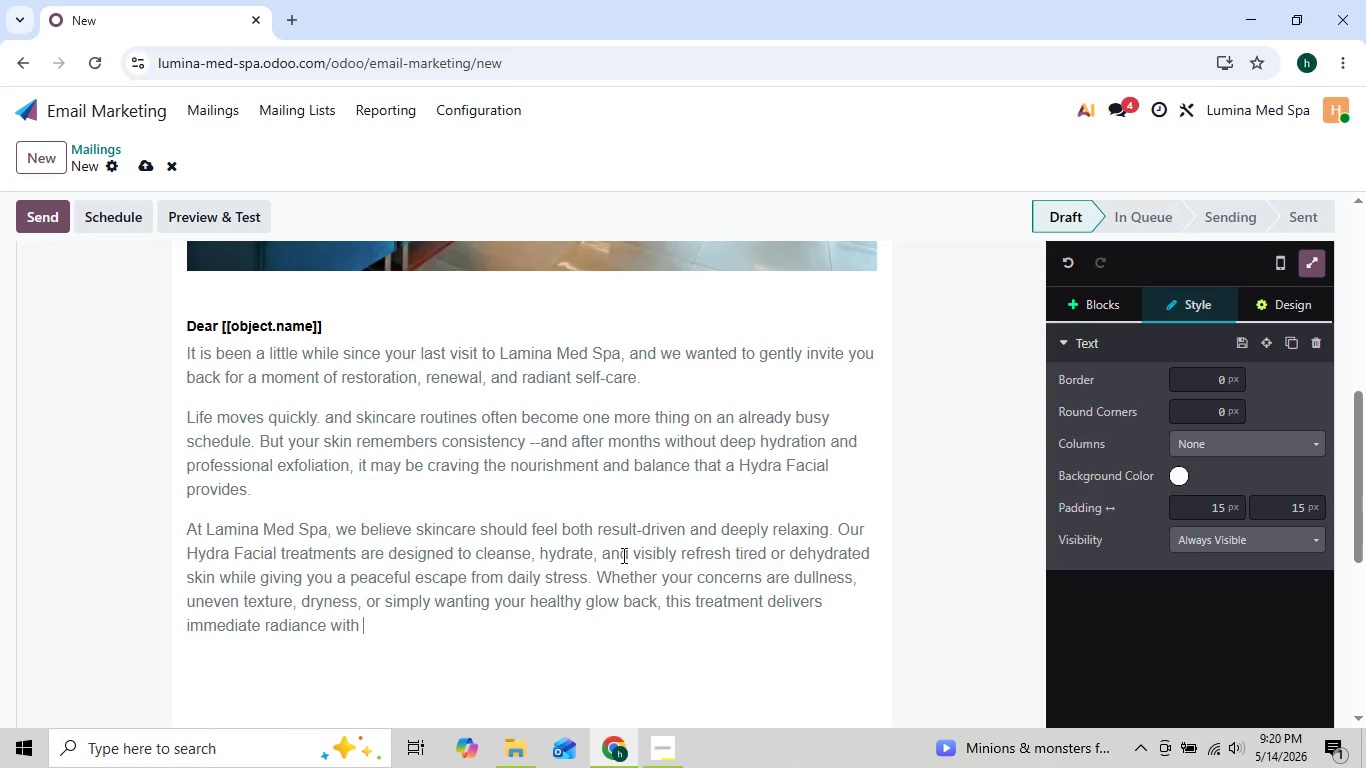 
type(zero downtime)
 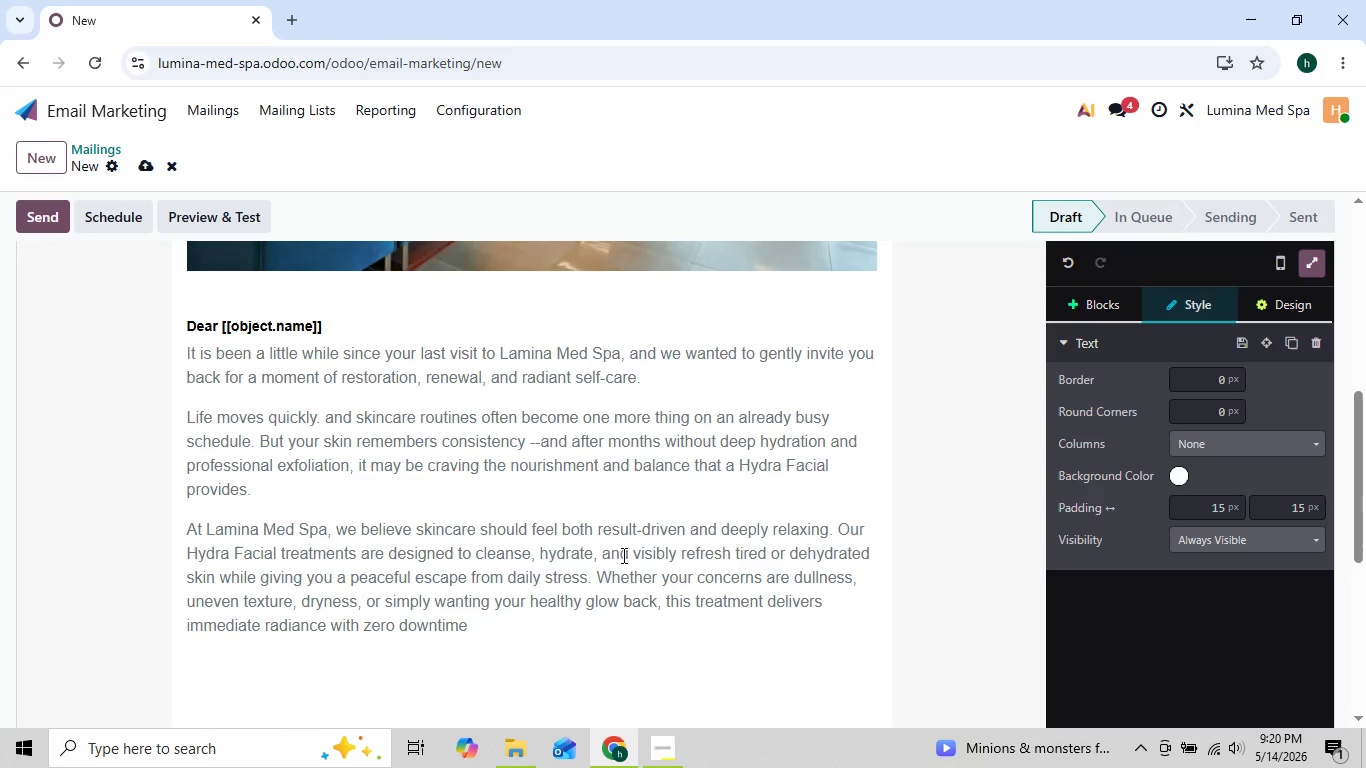 
key(ArrowLeft)
 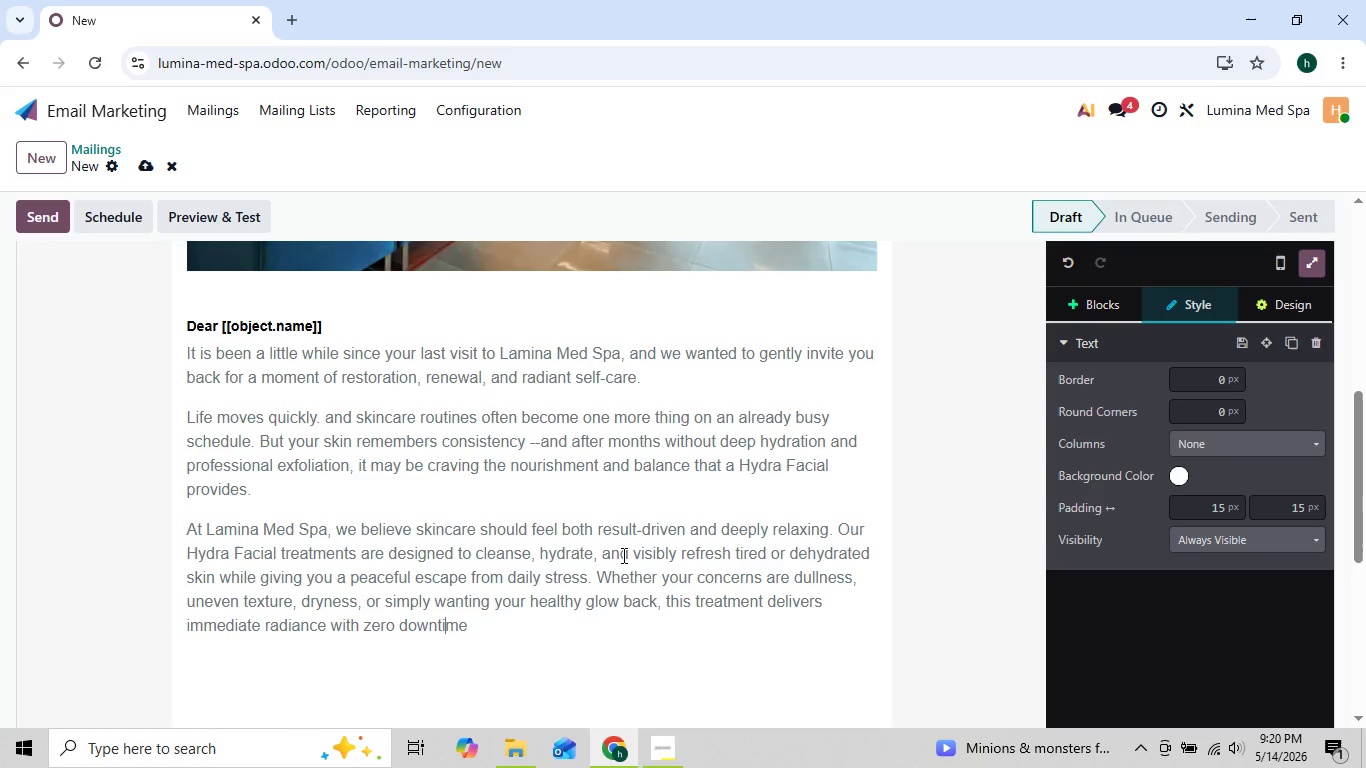 
key(ArrowLeft)
 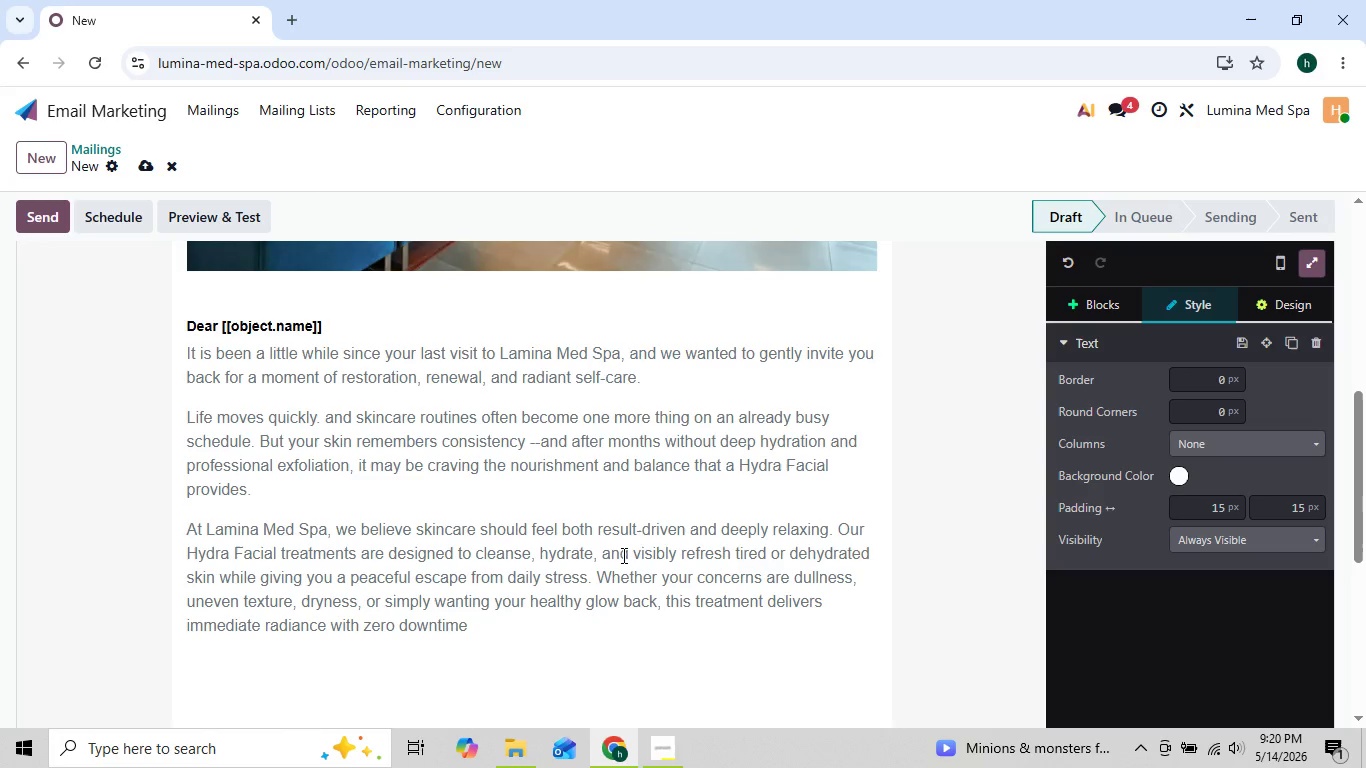 
key(ArrowRight)
 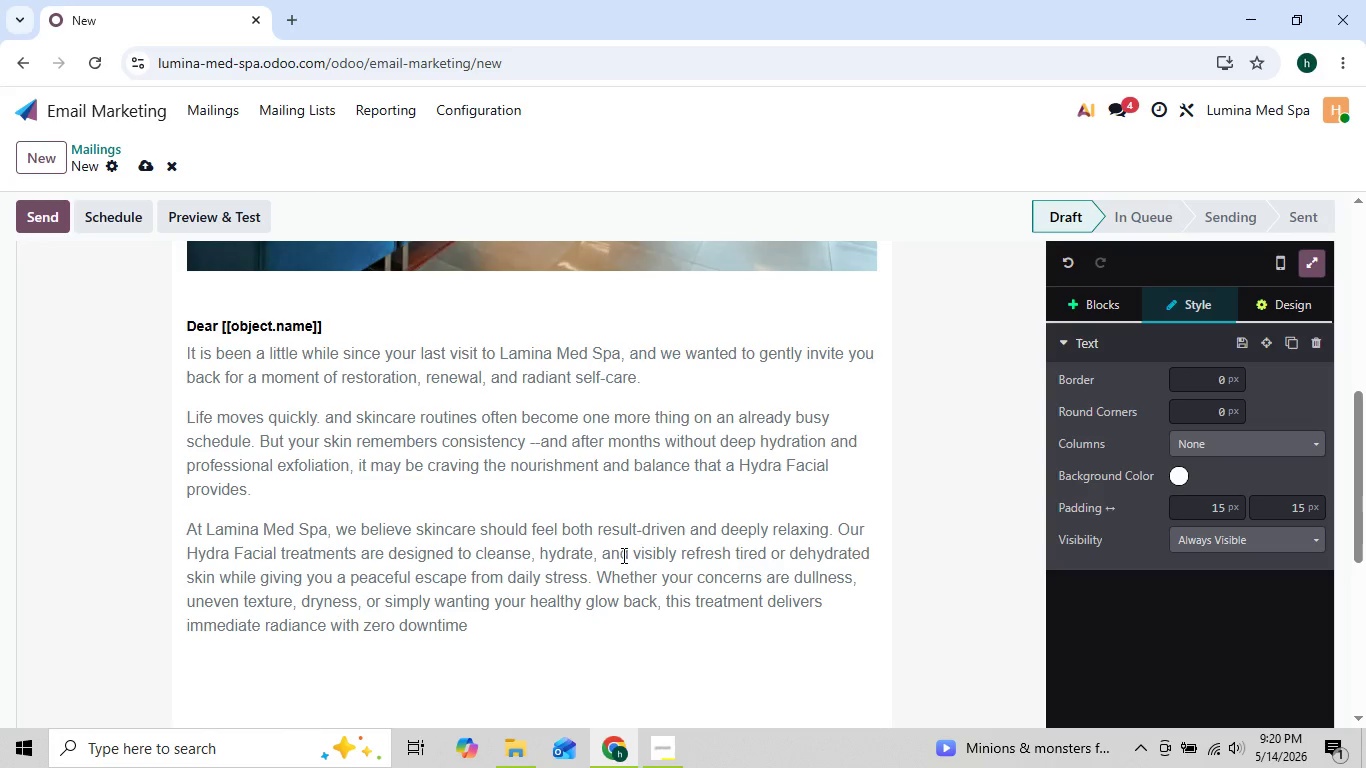 
key(ArrowRight)
 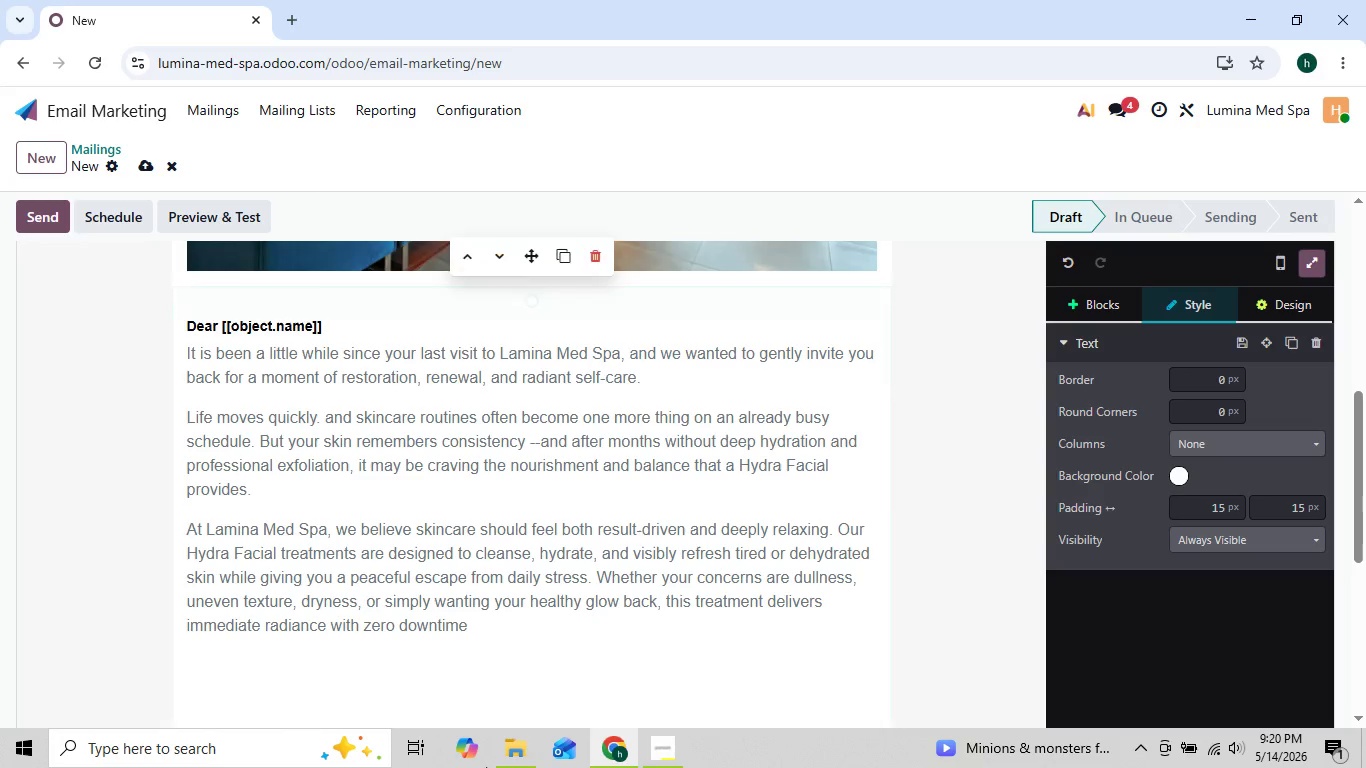 
key(Period)
 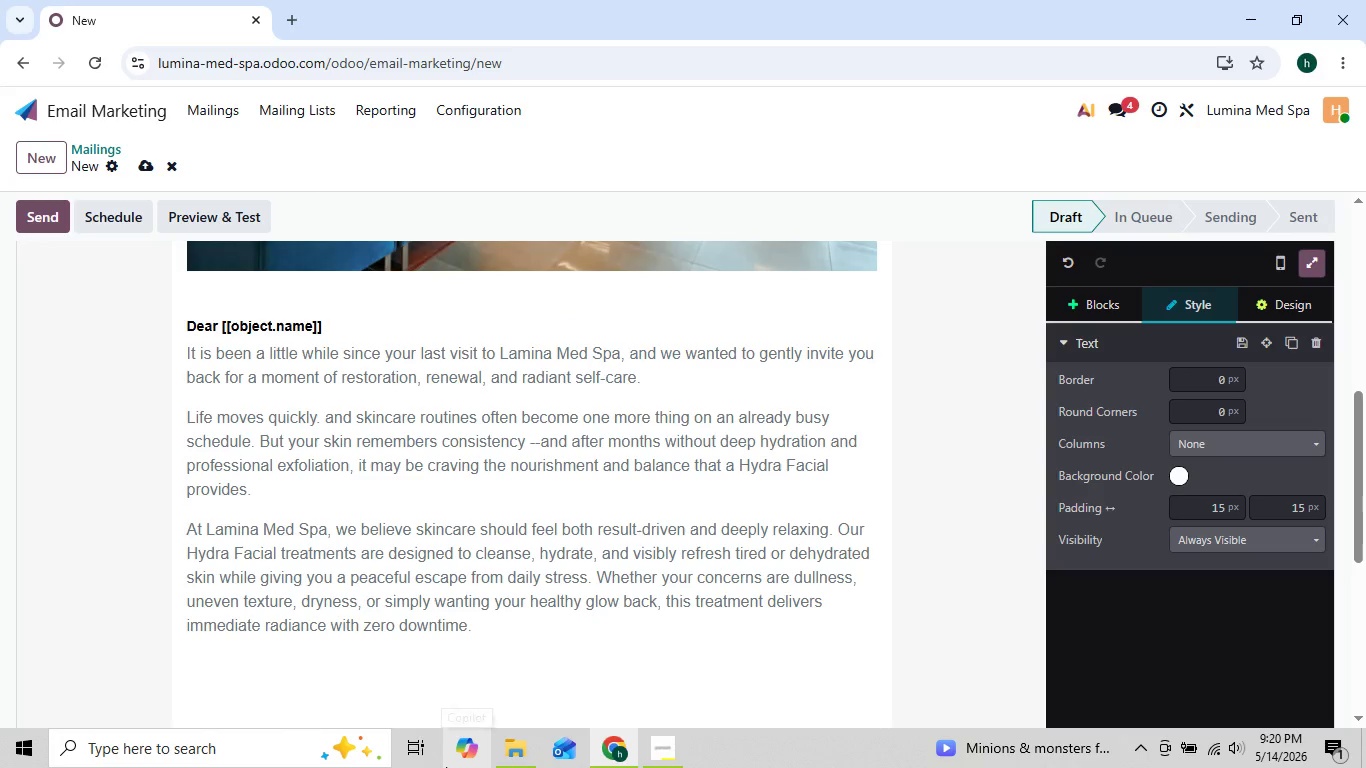 
key(Enter)
 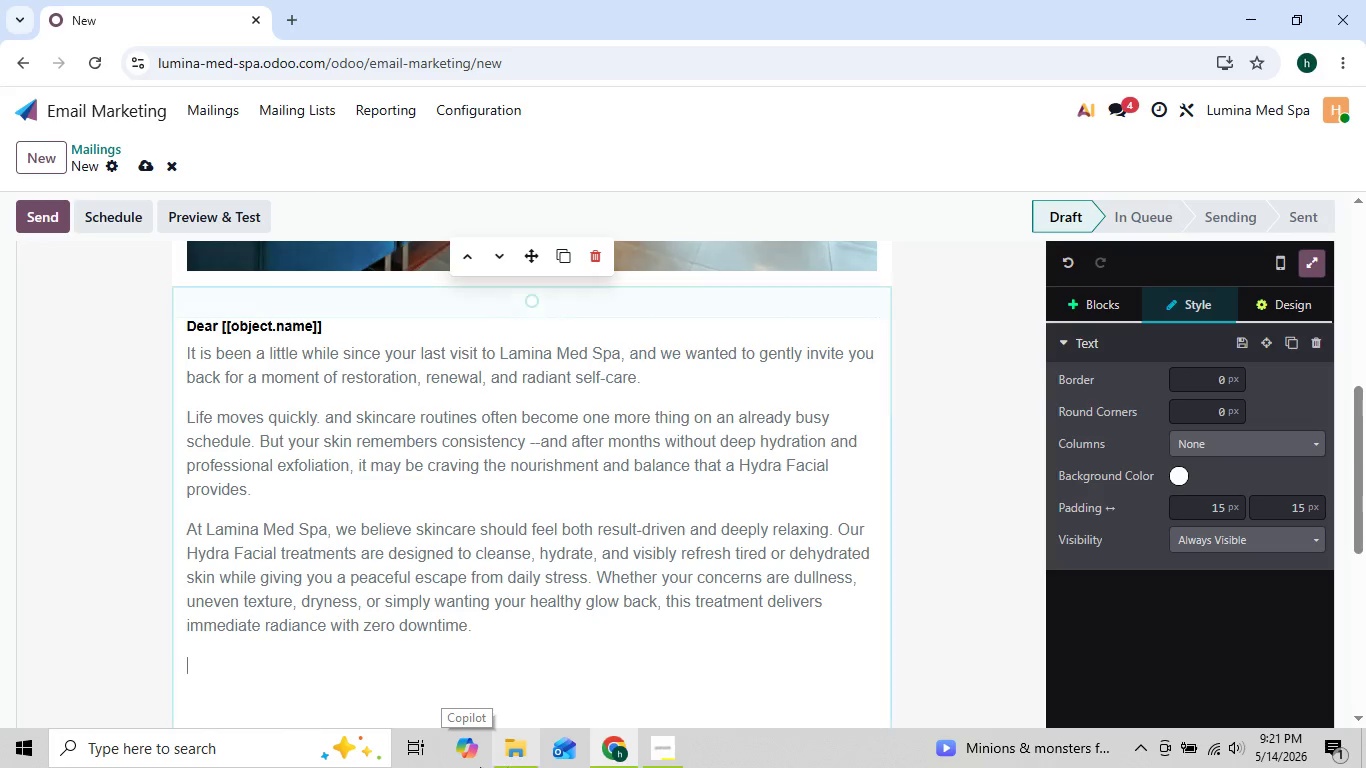 
mouse_move([548, 597])
 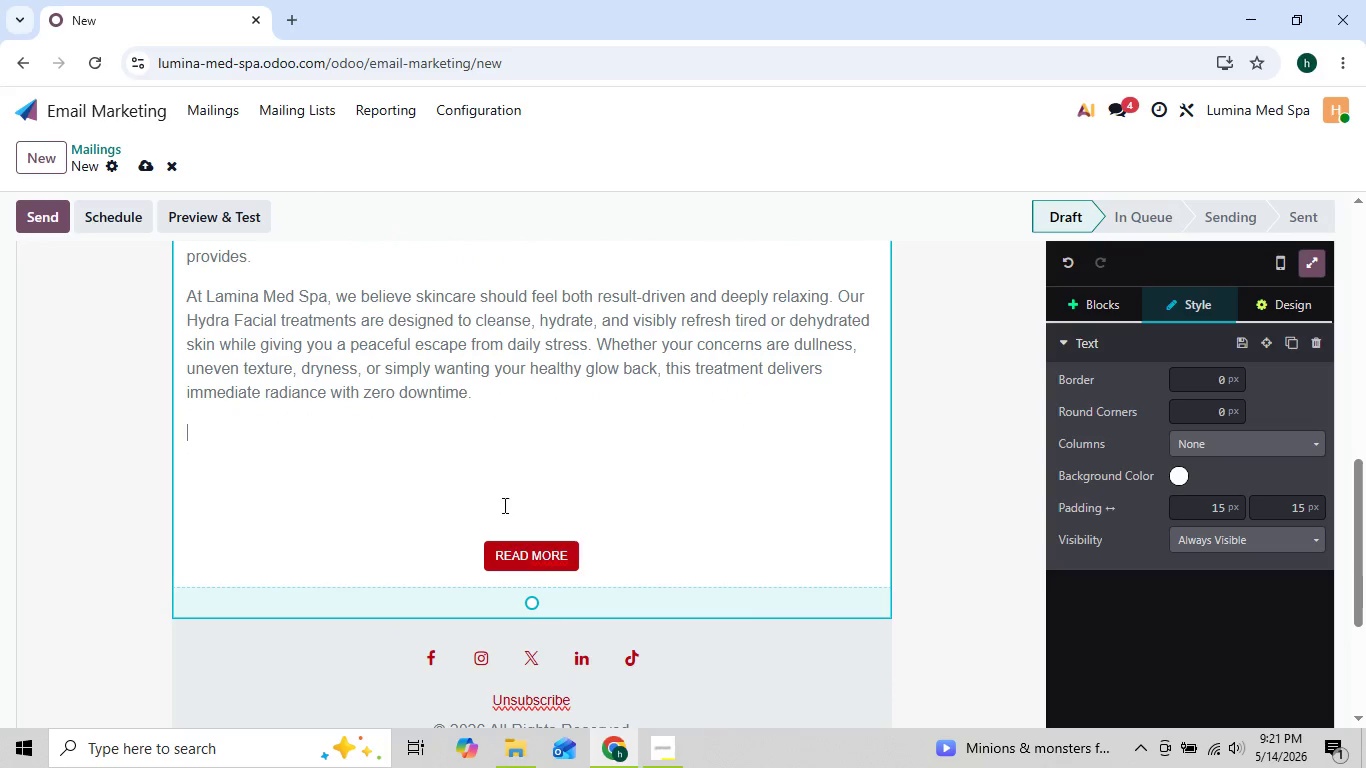 
left_click([503, 505])
 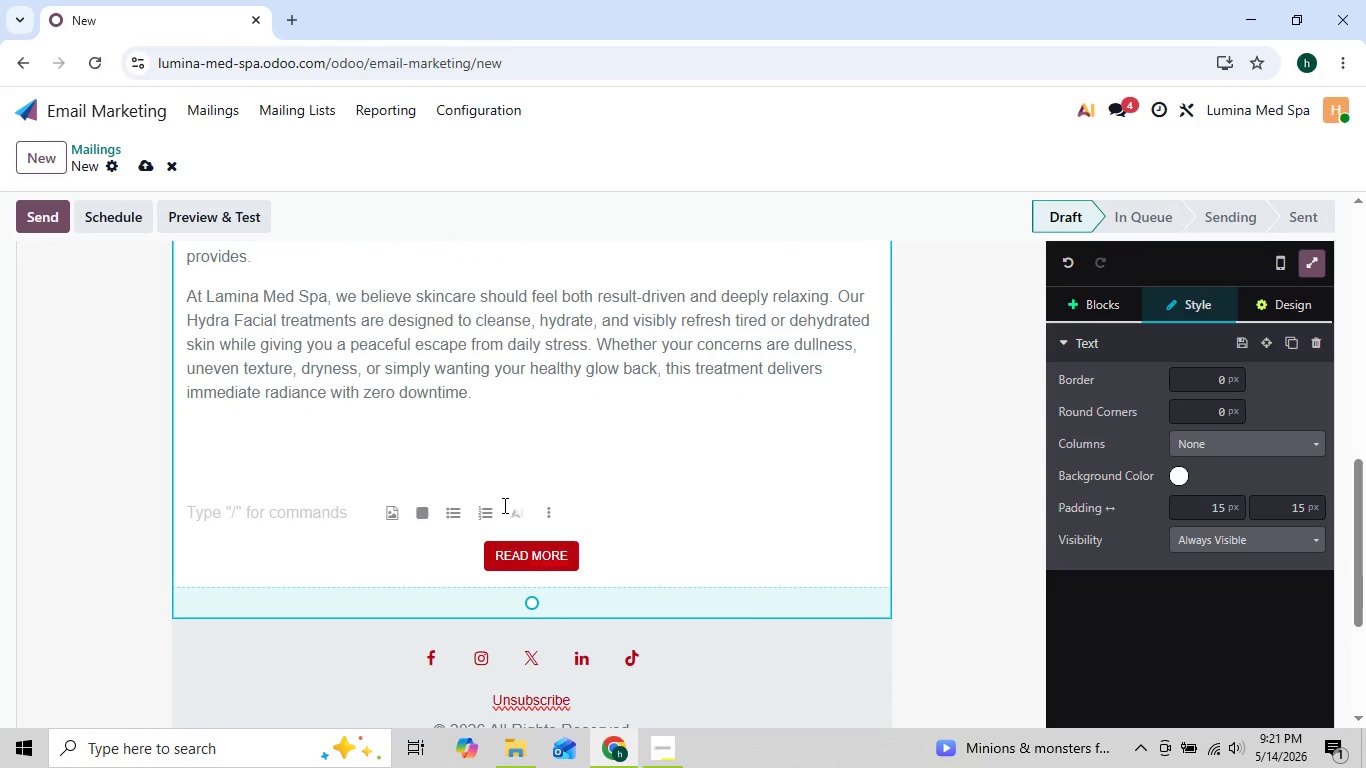 
key(Backspace)
 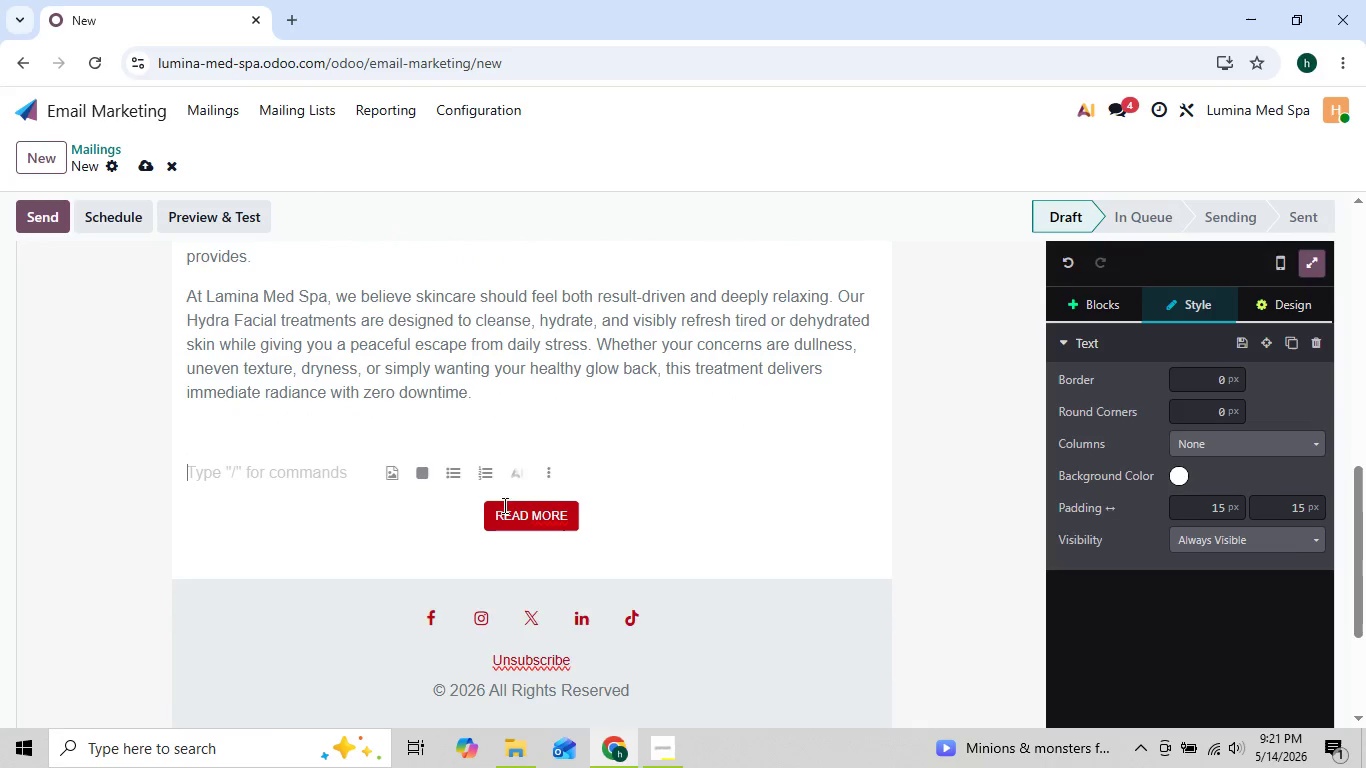 
key(Backspace)
 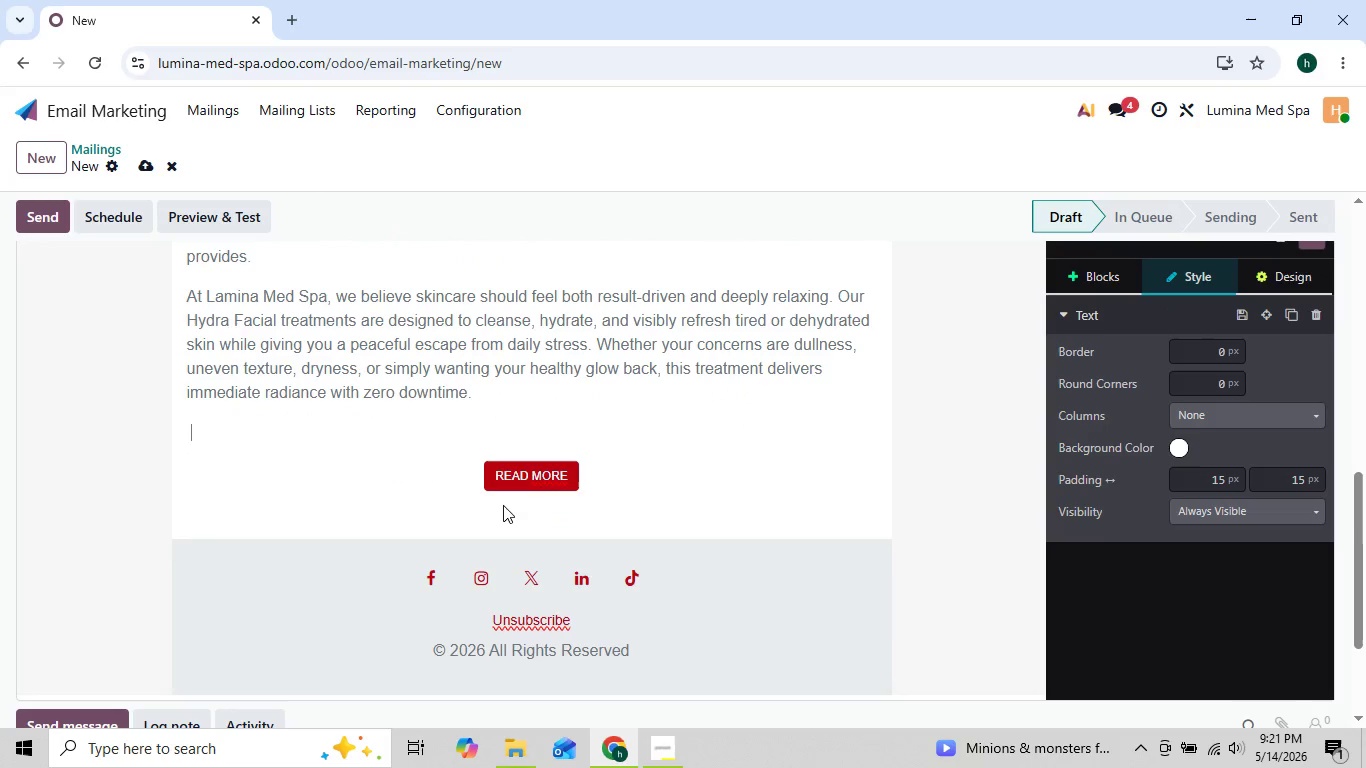 
key(Backspace)
 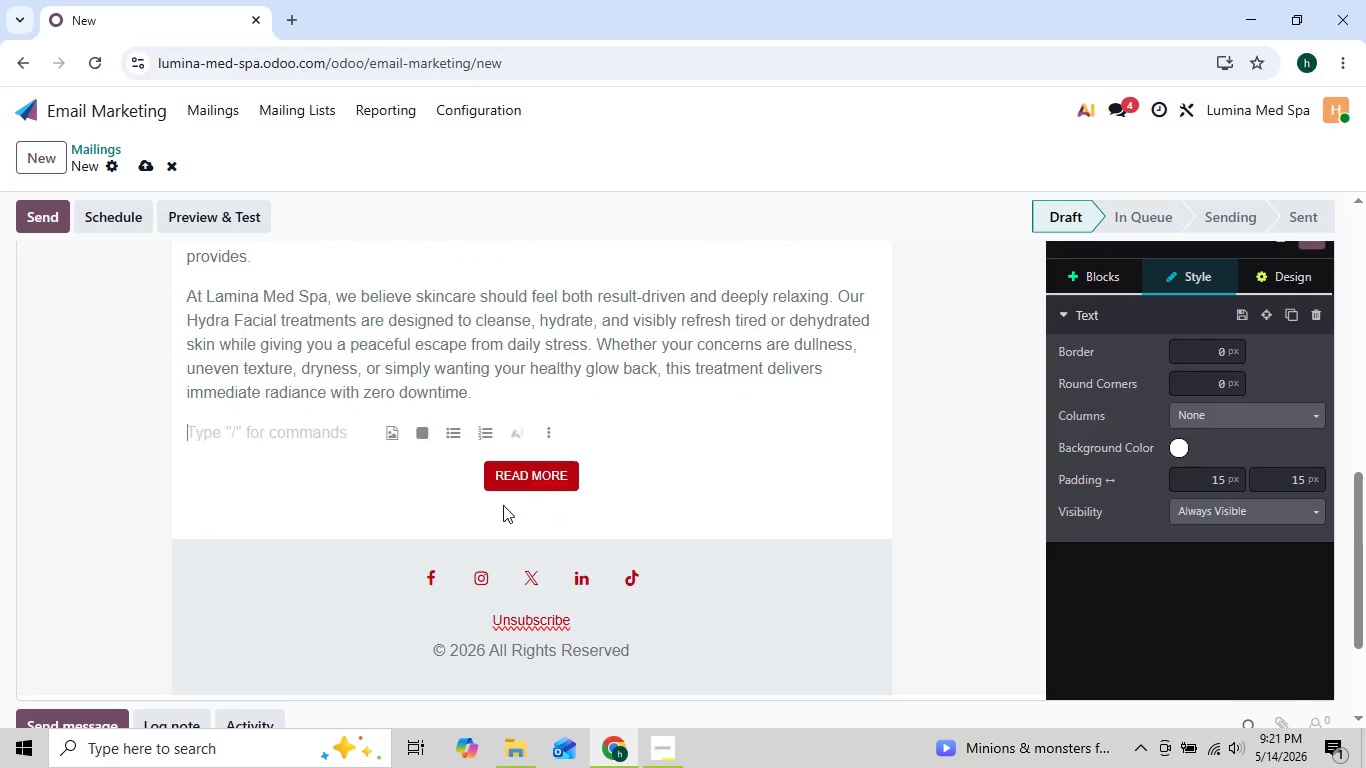 
key(Backspace)
 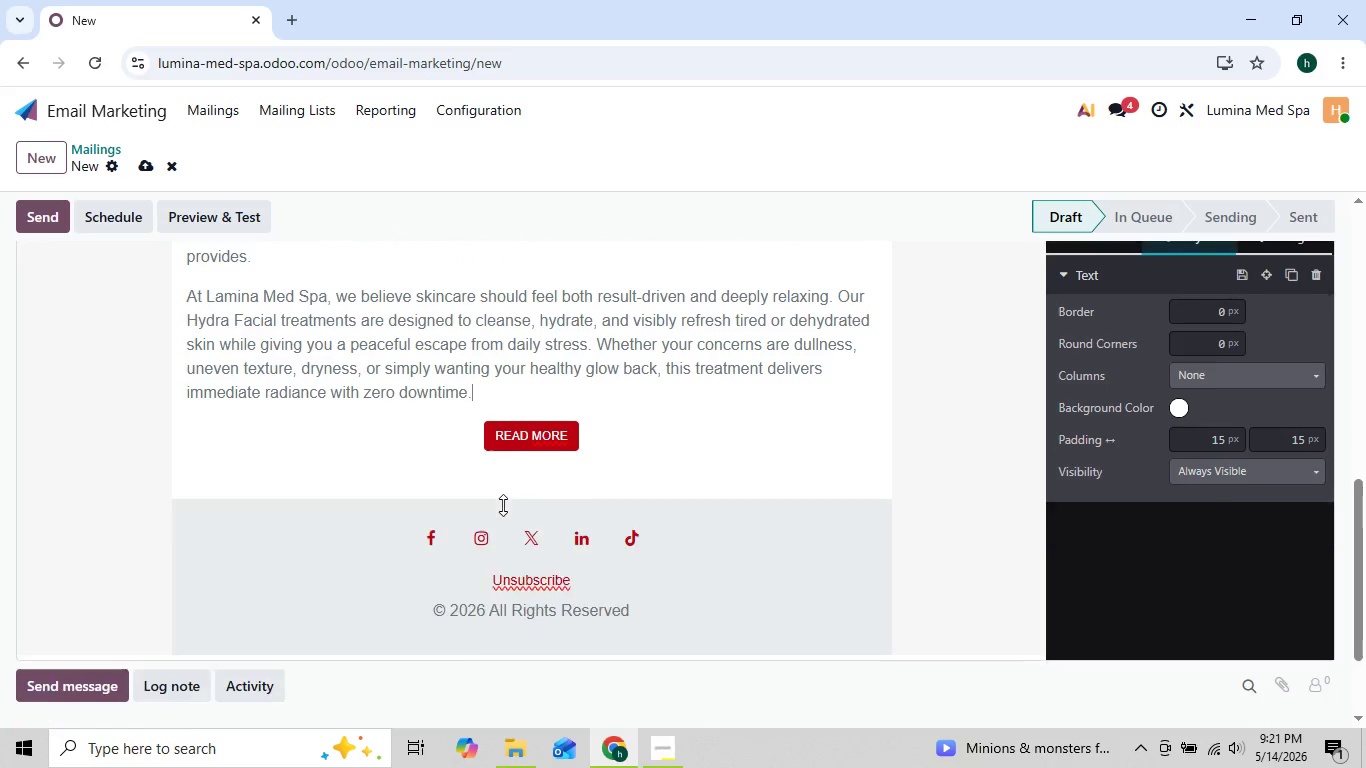 
key(Backspace)
 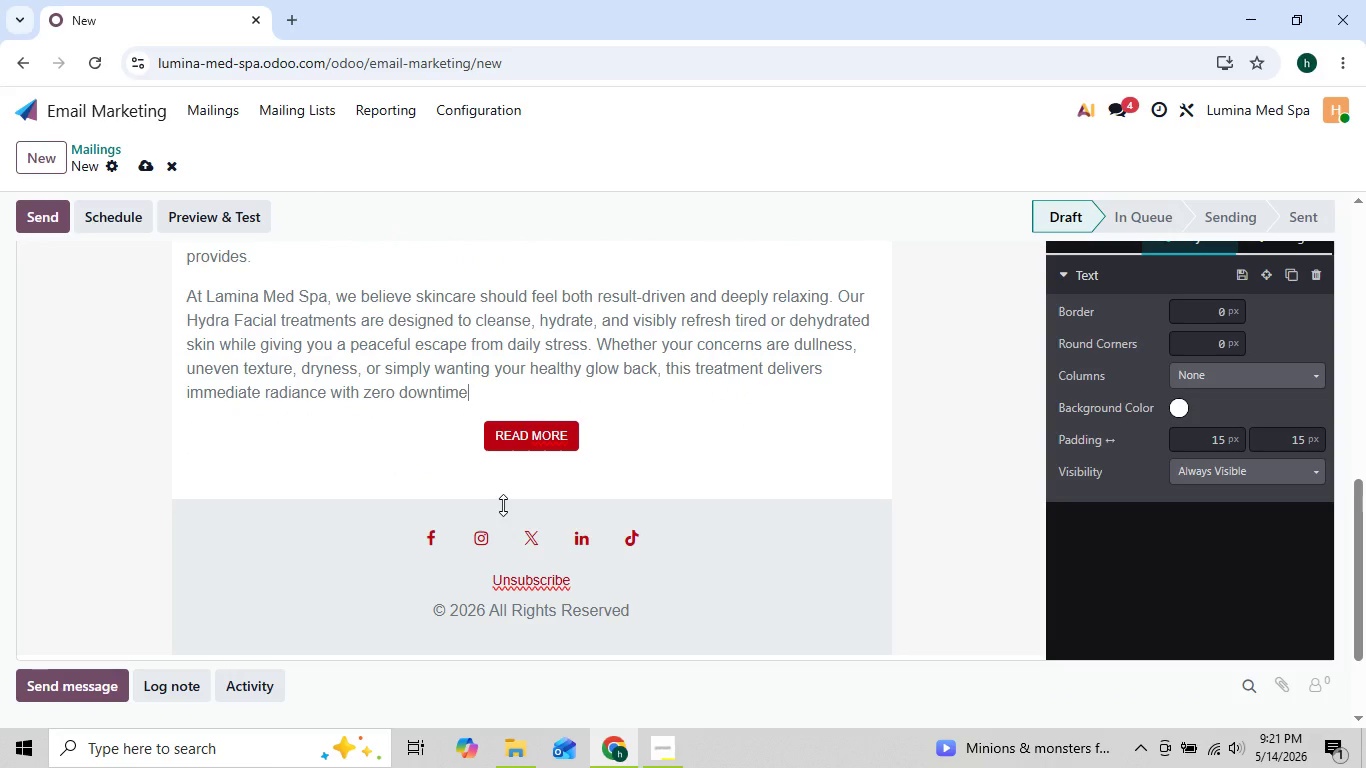 
key(Enter)
 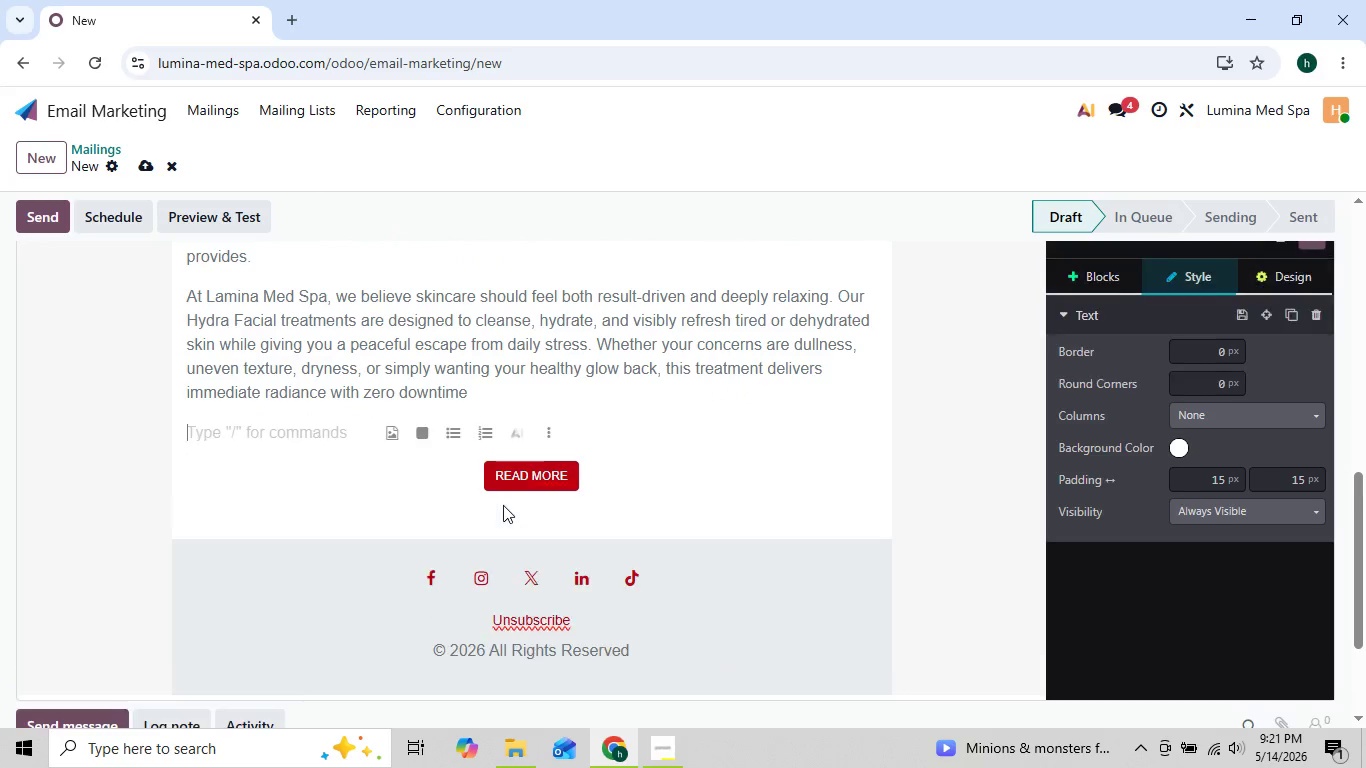 
key(Enter)
 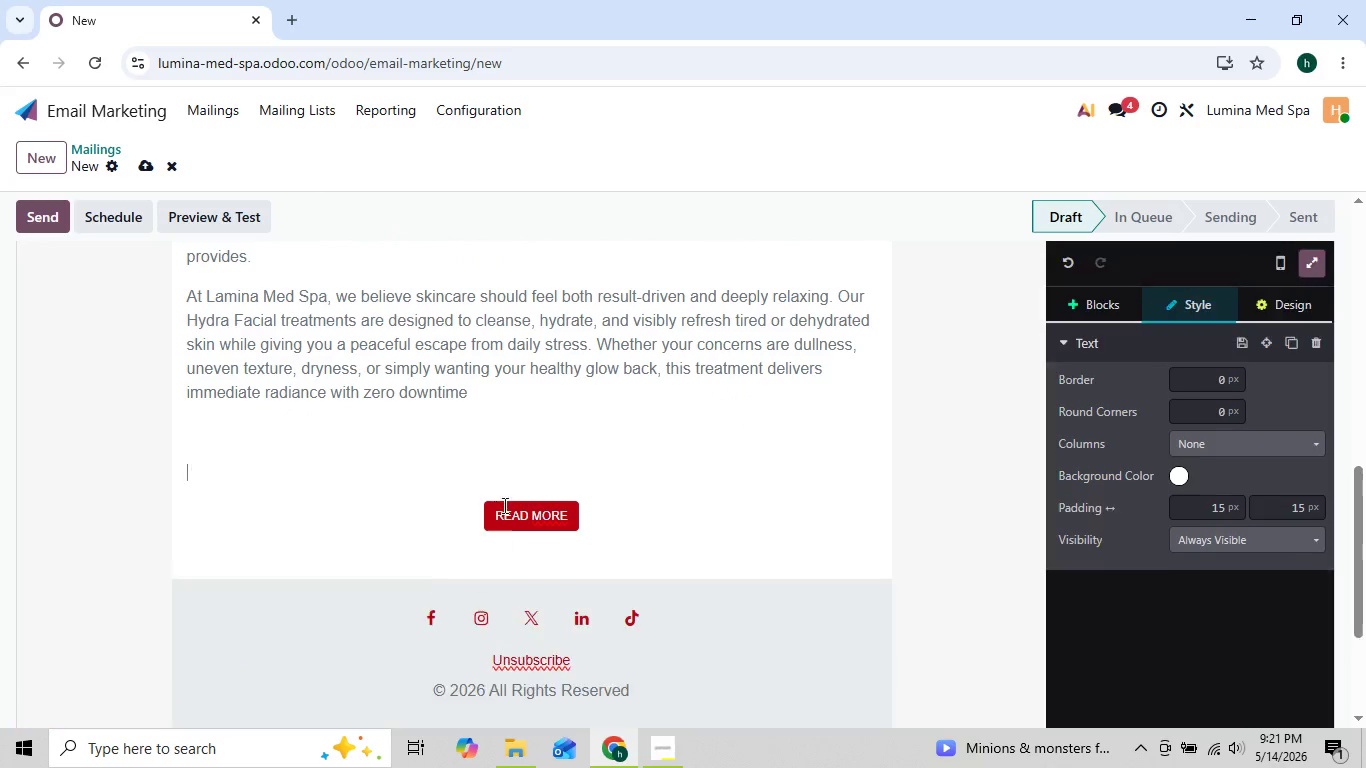 
key(Enter)
 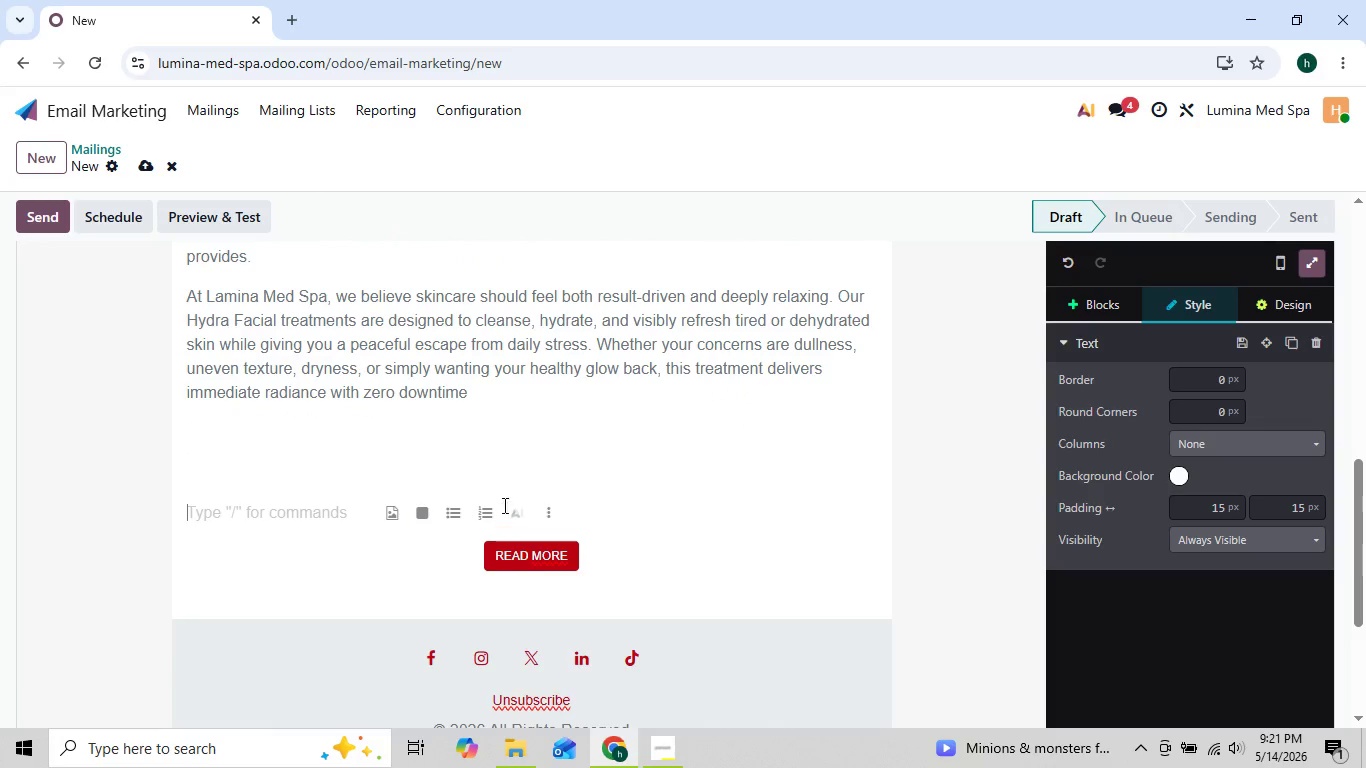 
key(Enter)
 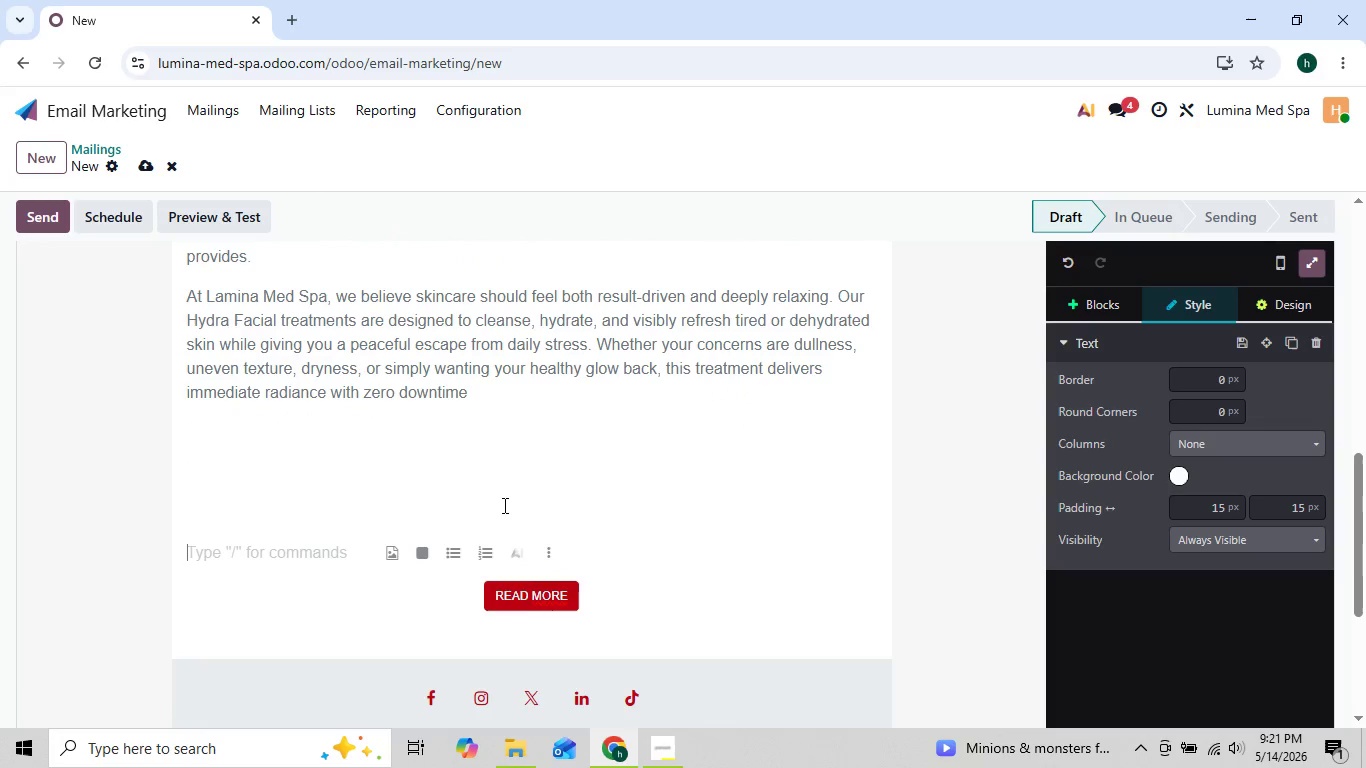 
key(Enter)
 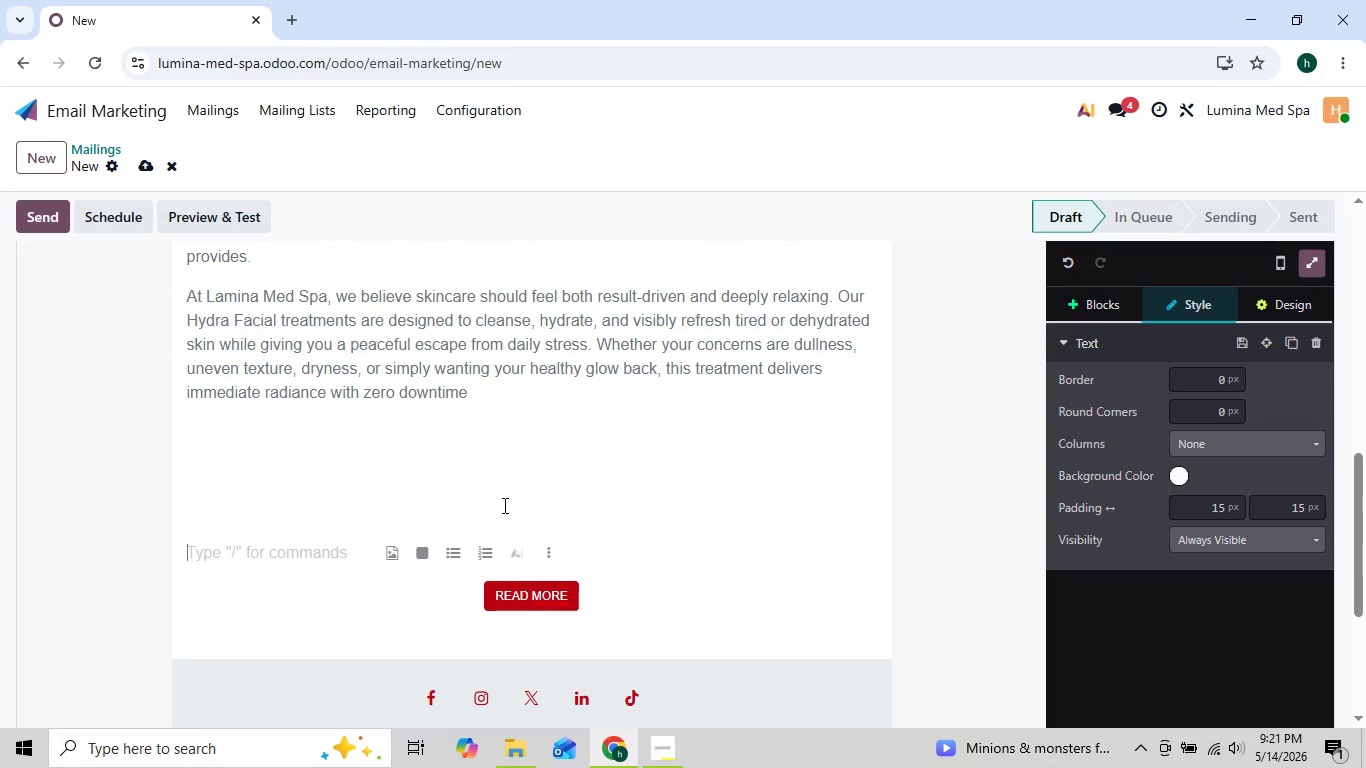 
key(Enter)
 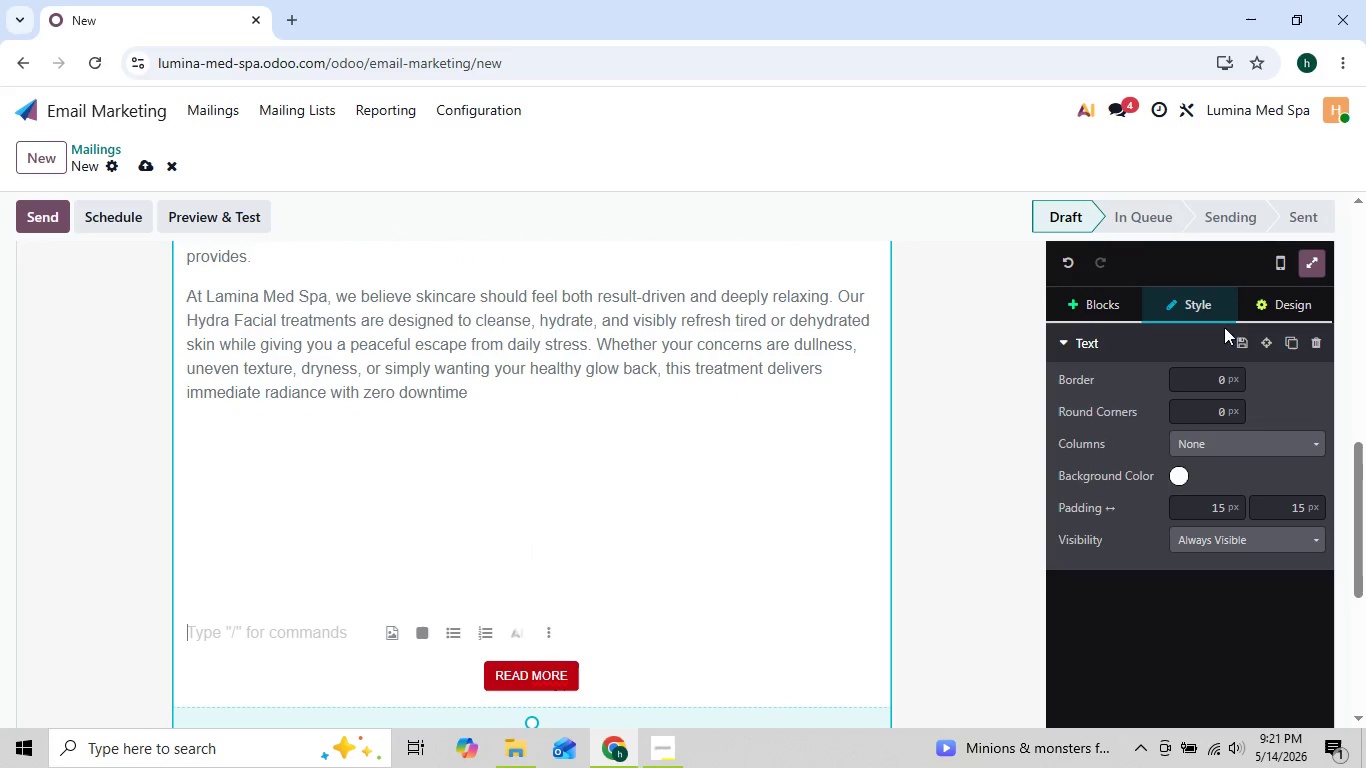 
left_click([1278, 304])
 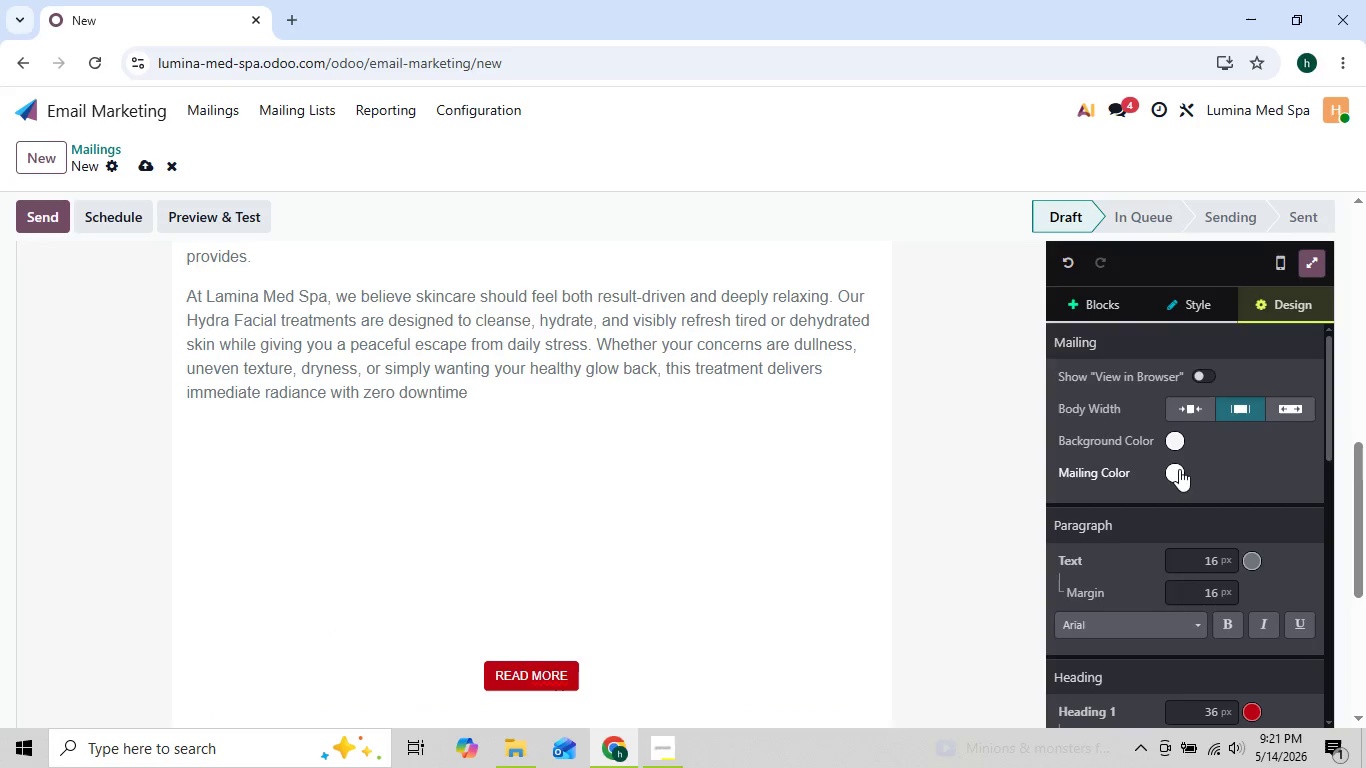 
left_click([1179, 482])
 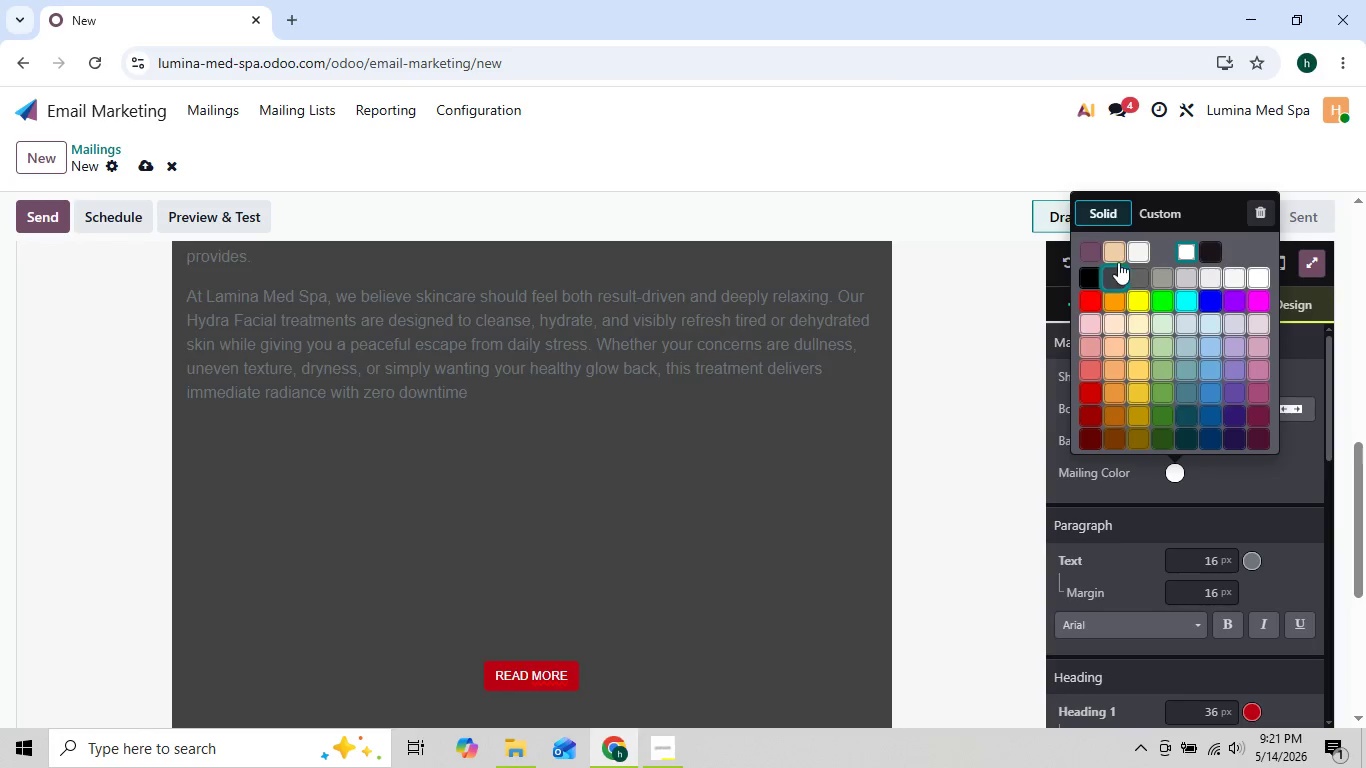 
left_click([1091, 272])
 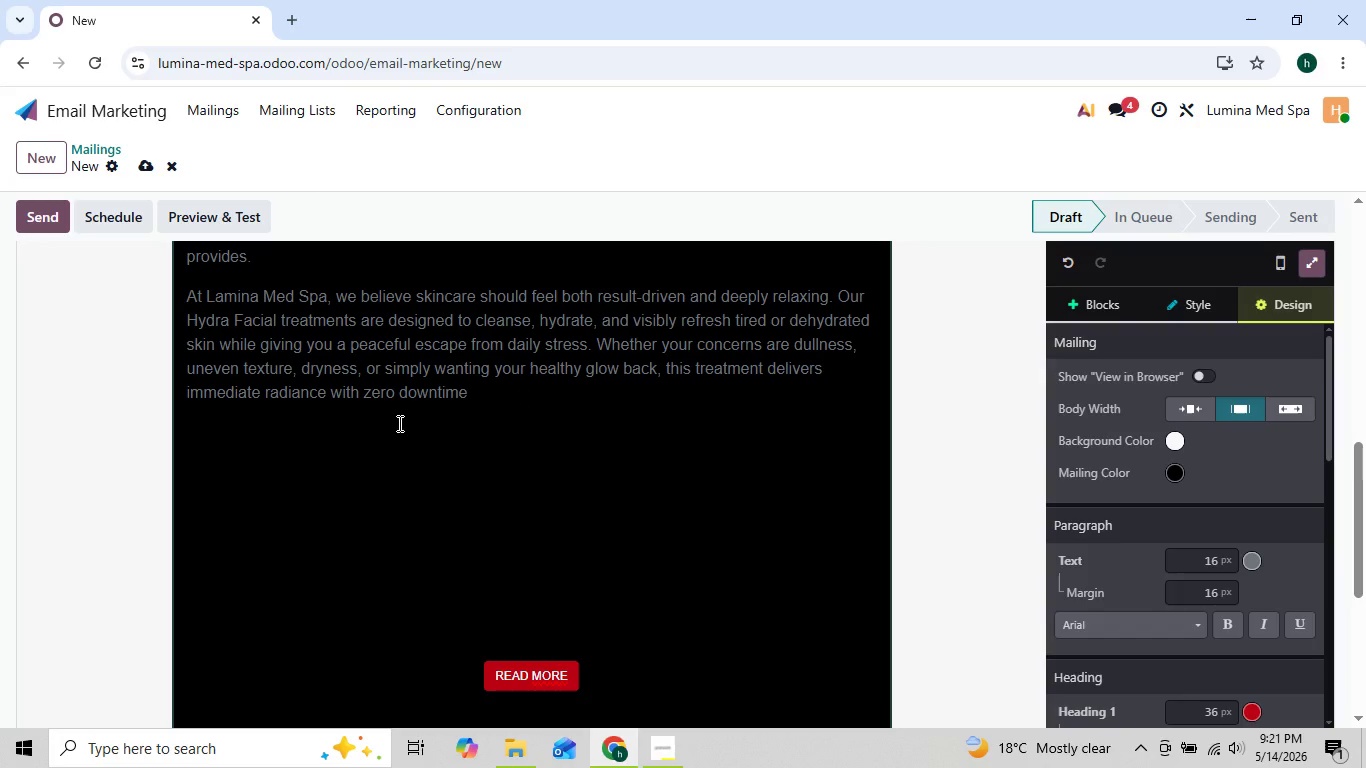 
wait(6.61)
 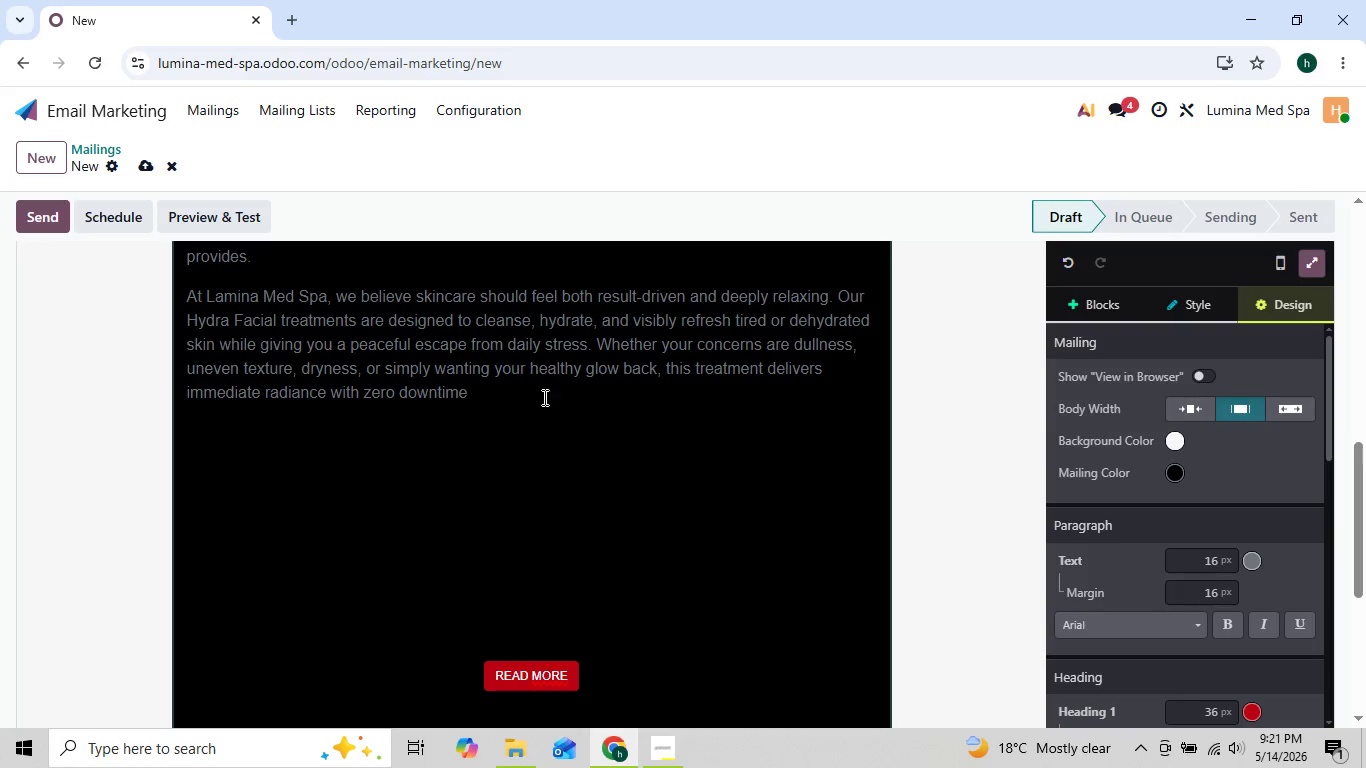 
left_click([475, 397])
 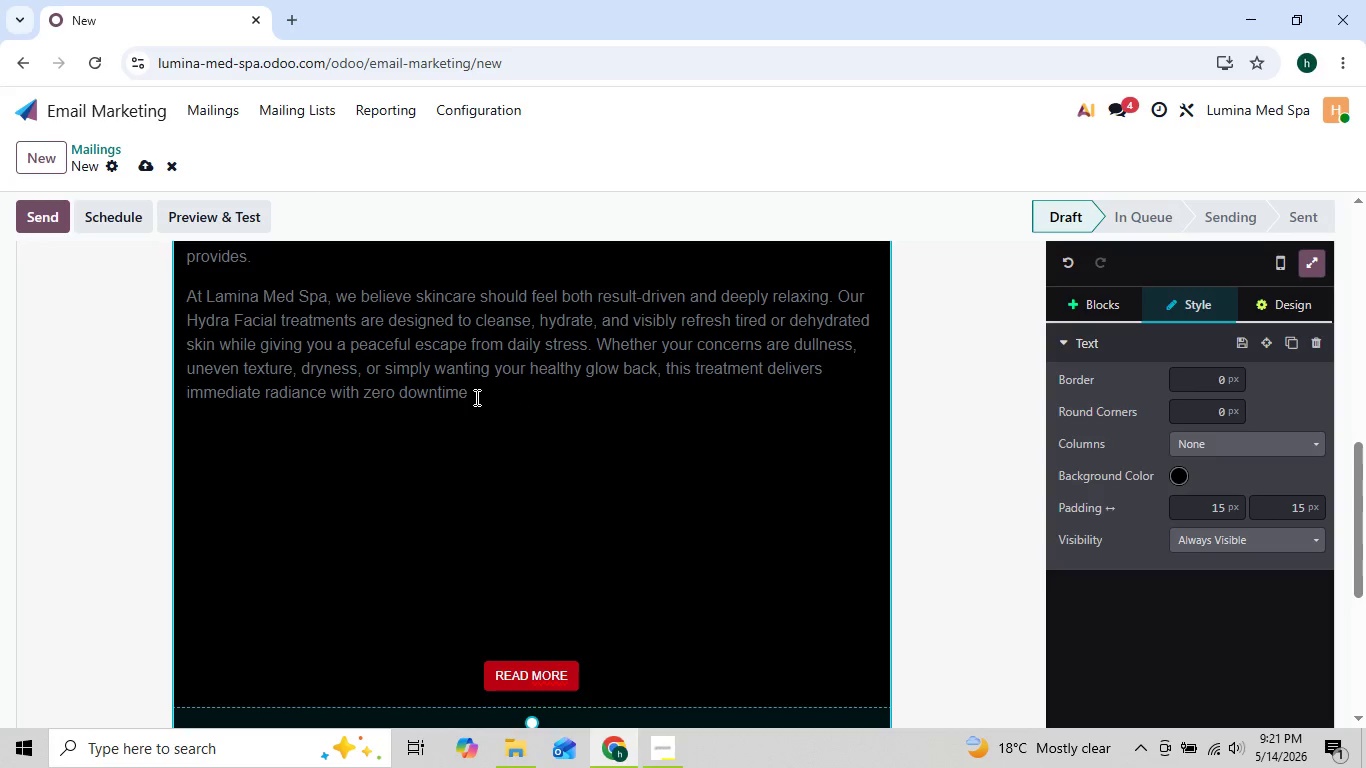 
key(Period)
 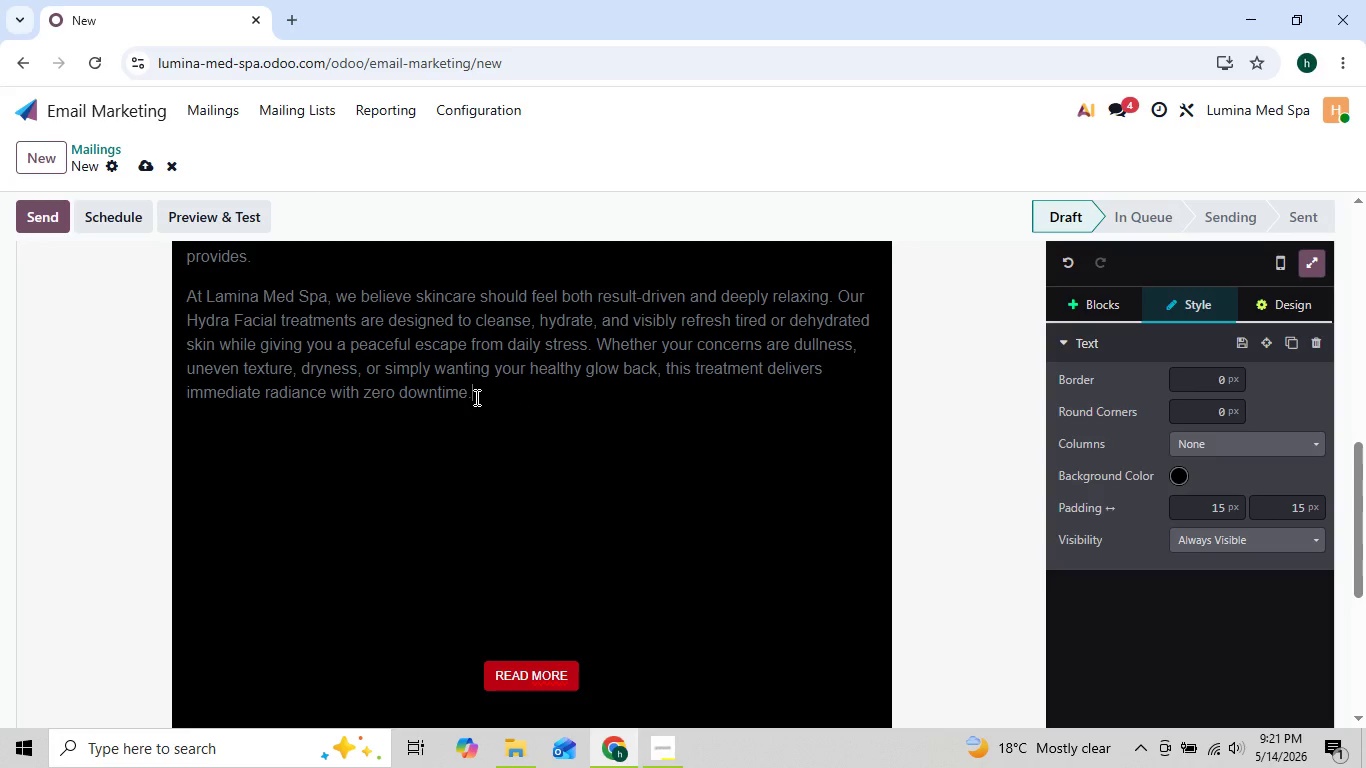 
key(Enter)
 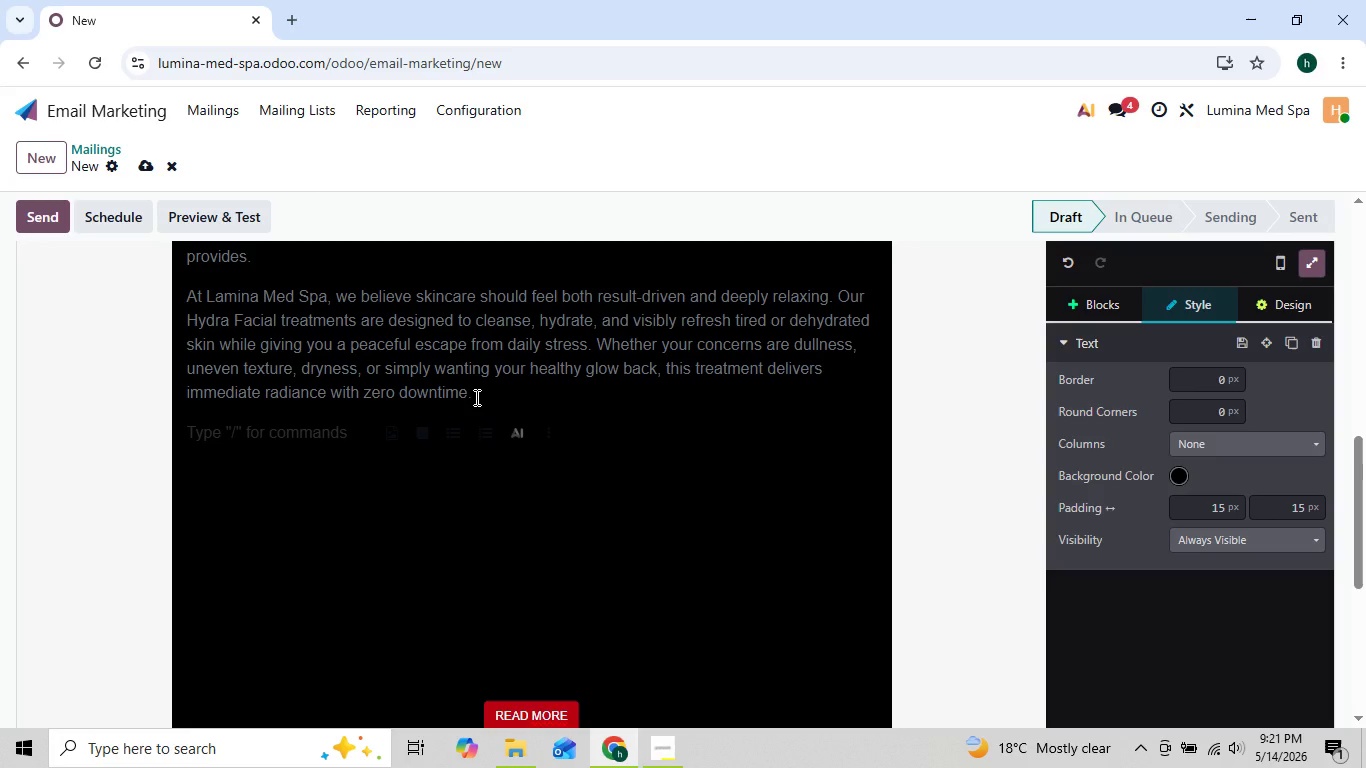 
type(As one of our valued clints)
 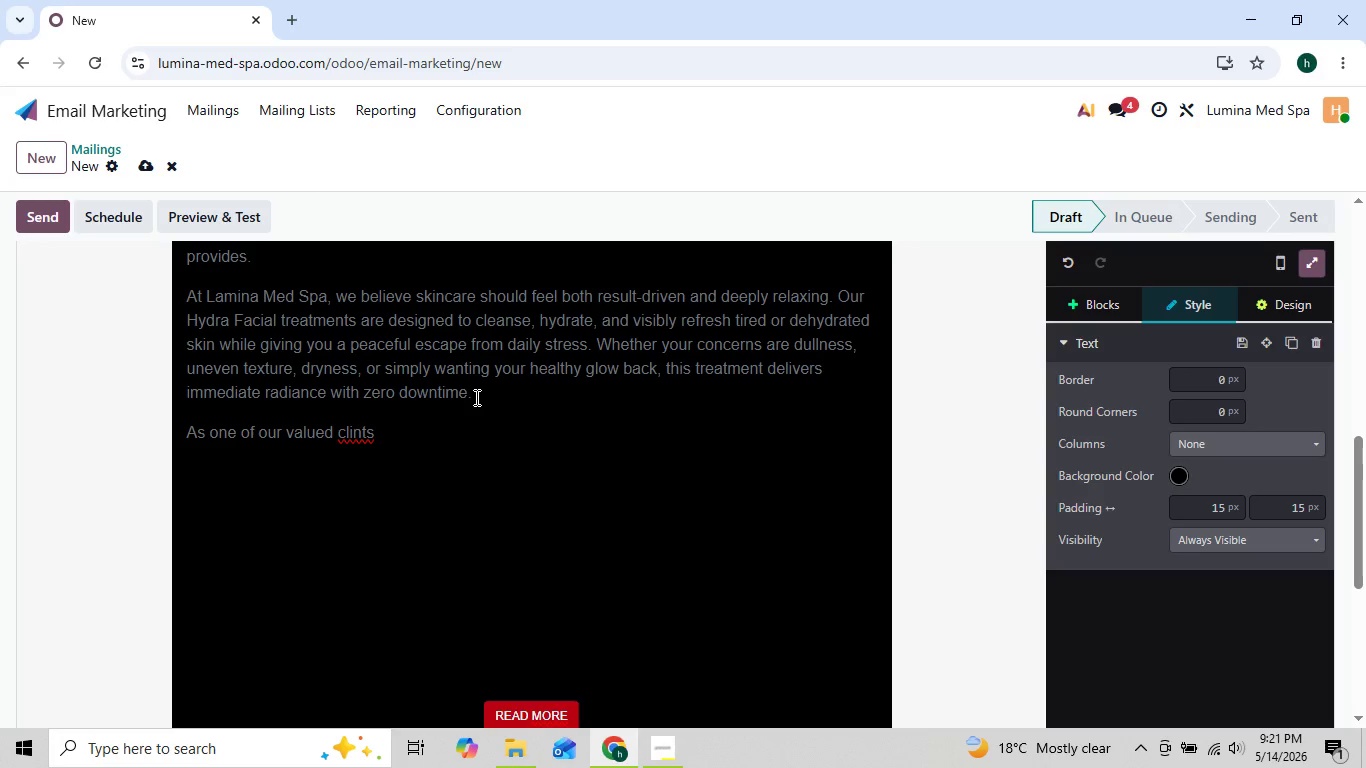 
key(ArrowLeft)
 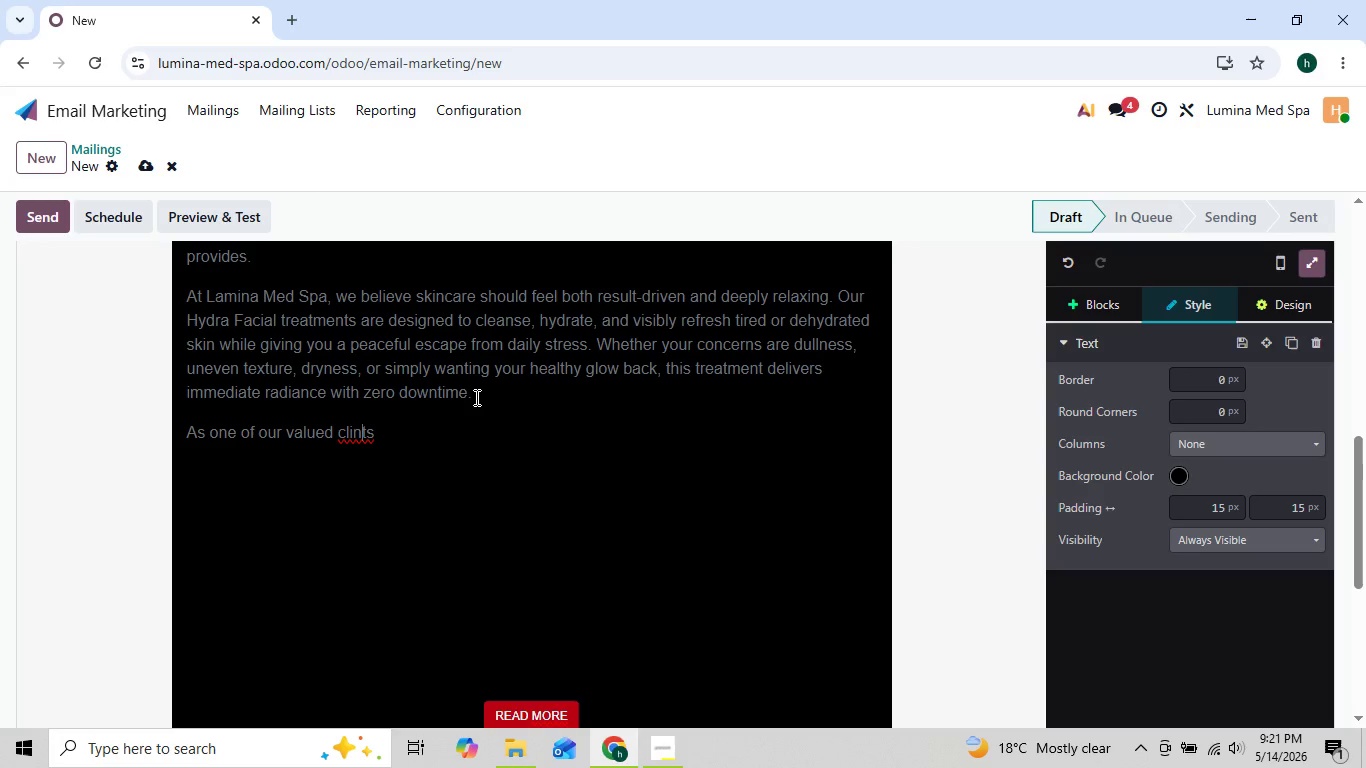 
key(ArrowLeft)
 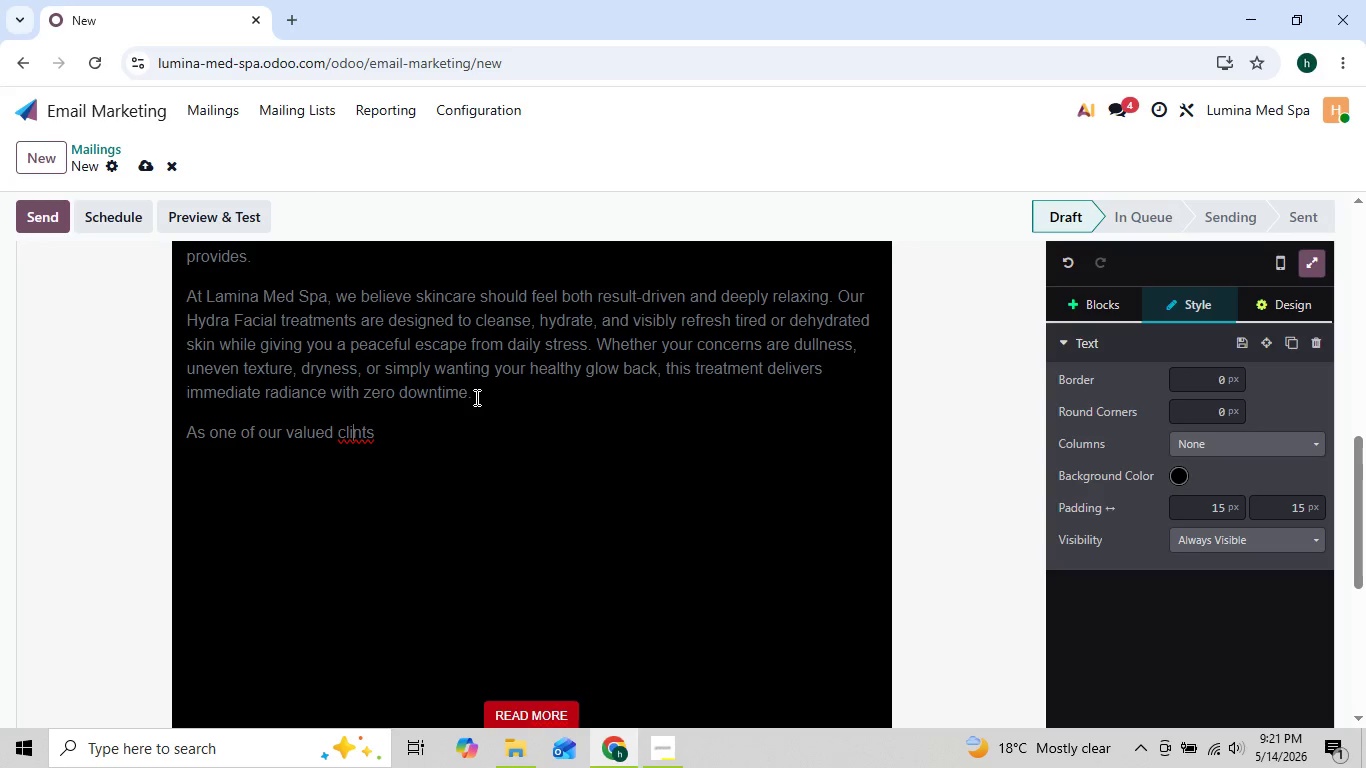 
key(ArrowLeft)
 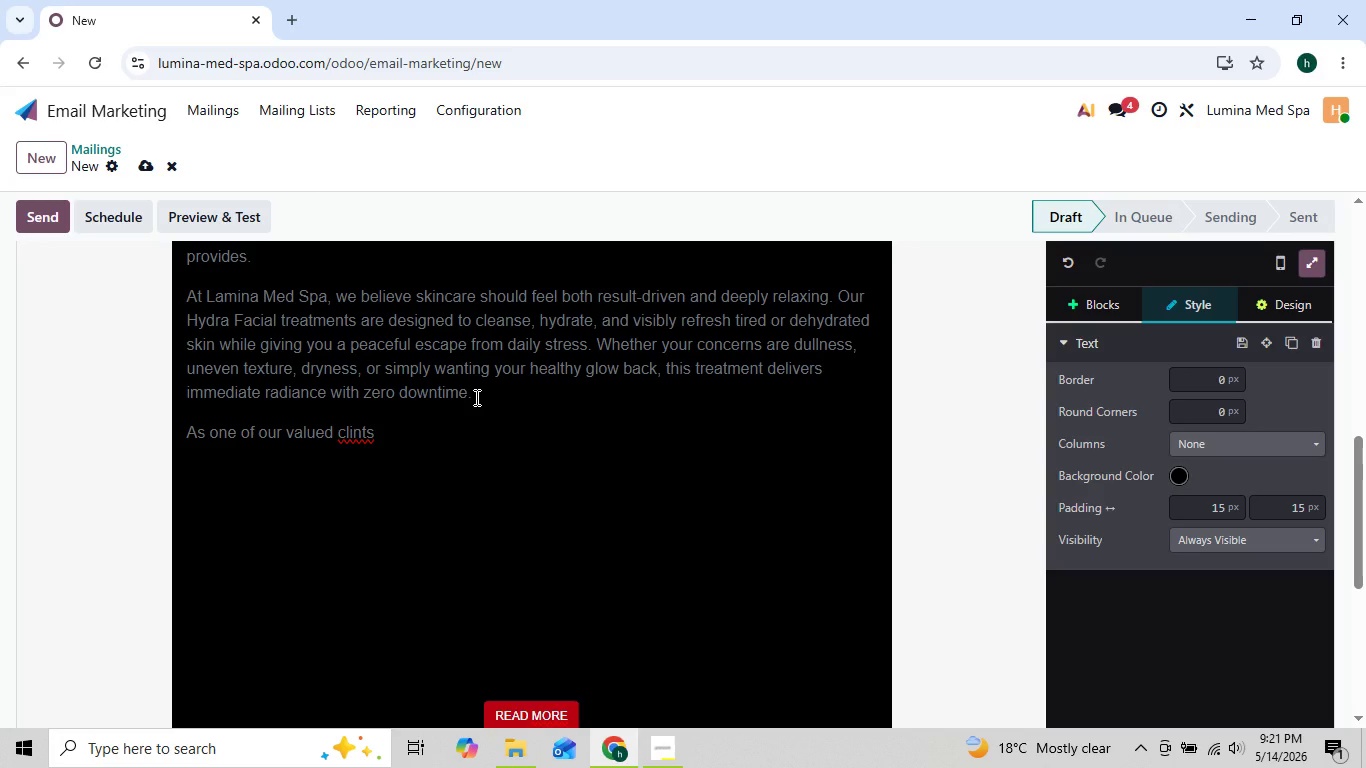 
key(E)
 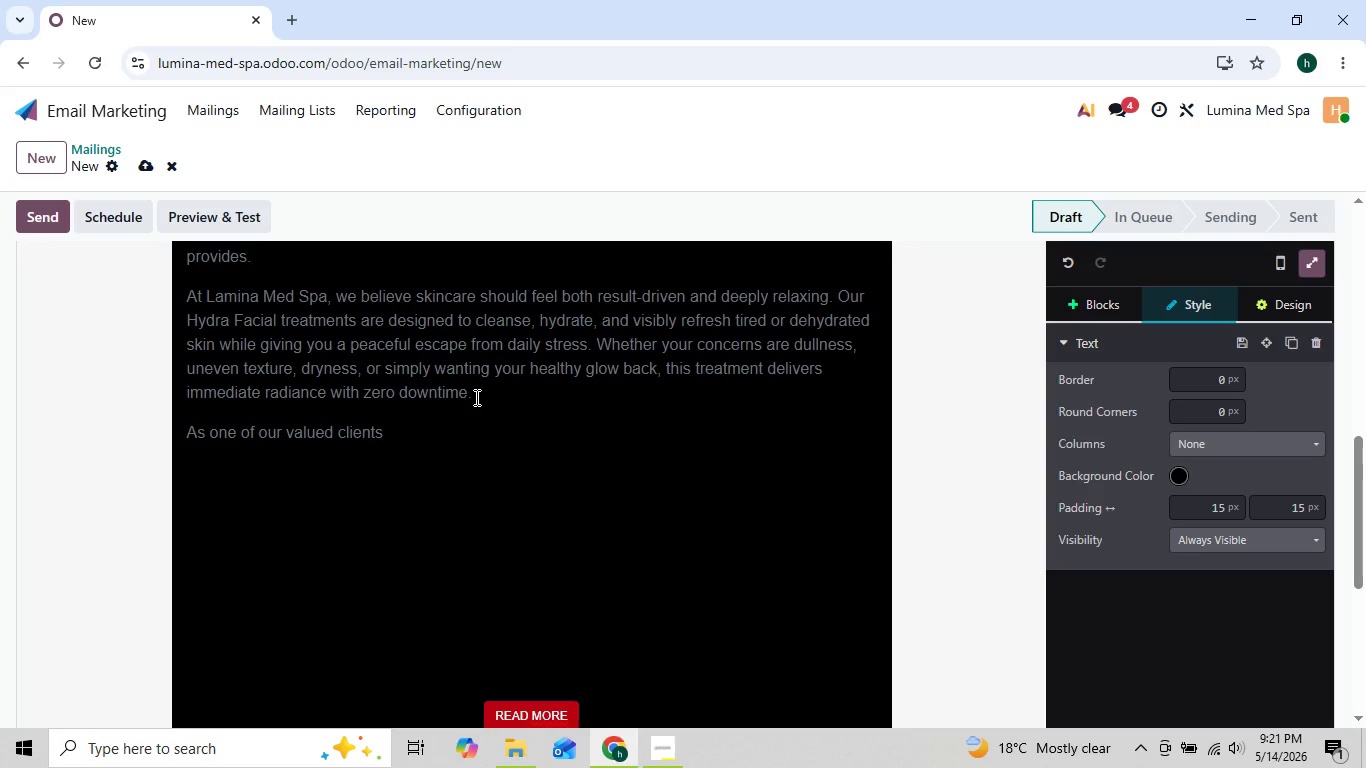 
key(ArrowRight)
 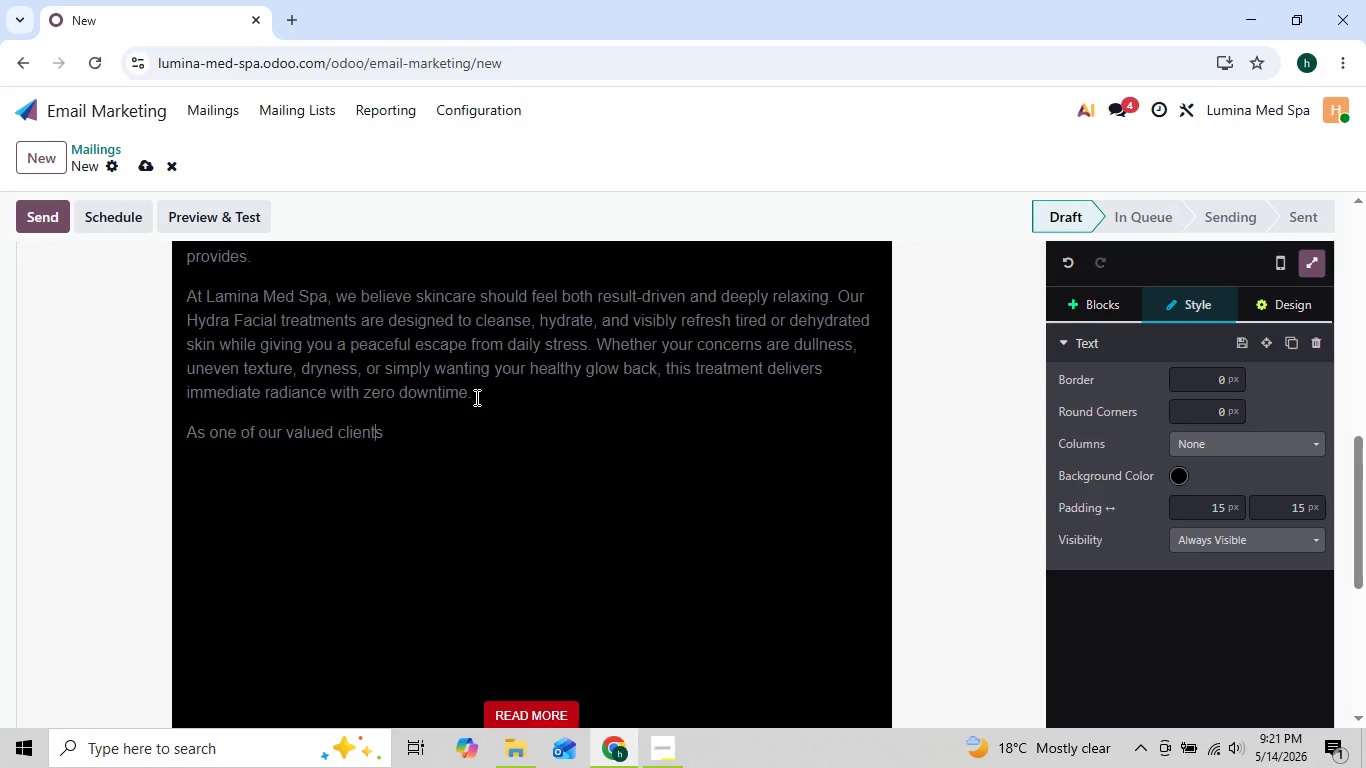 
key(ArrowRight)
 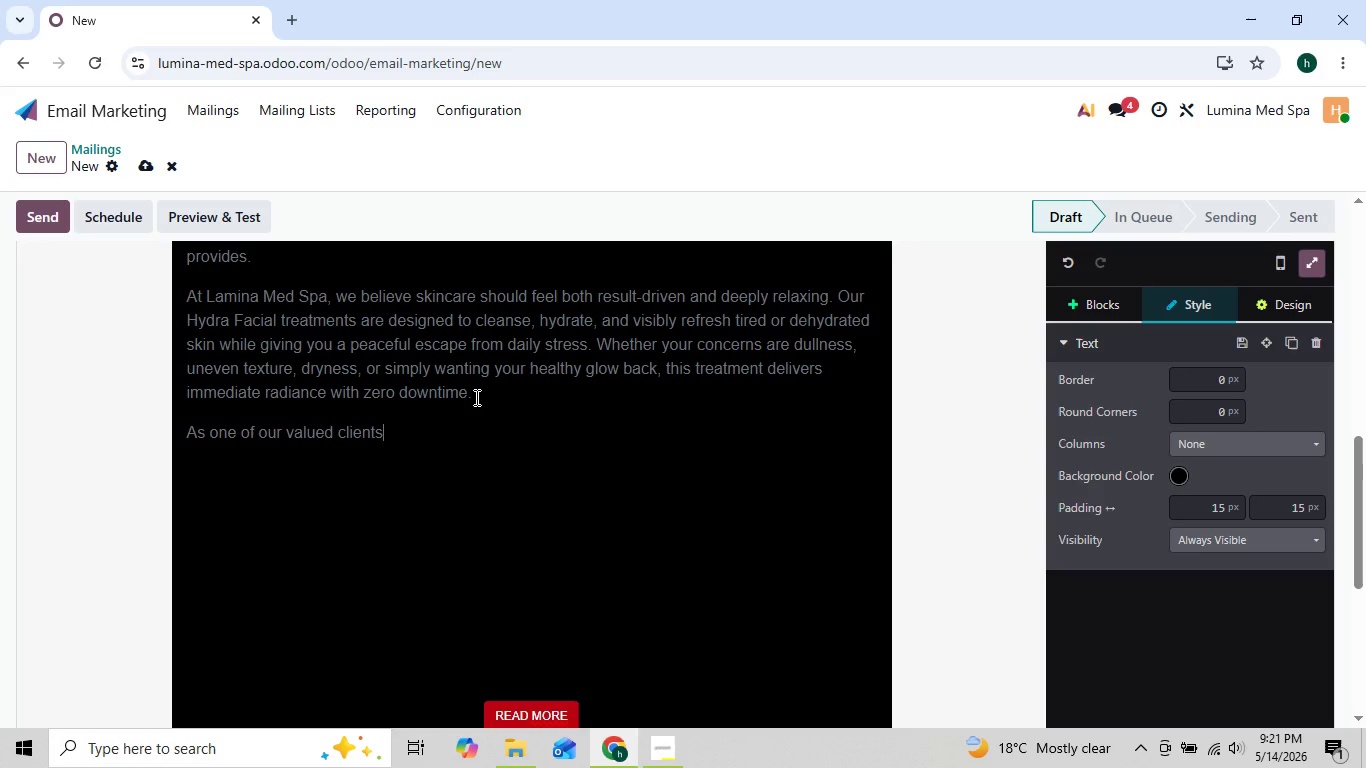 
key(ArrowRight)
 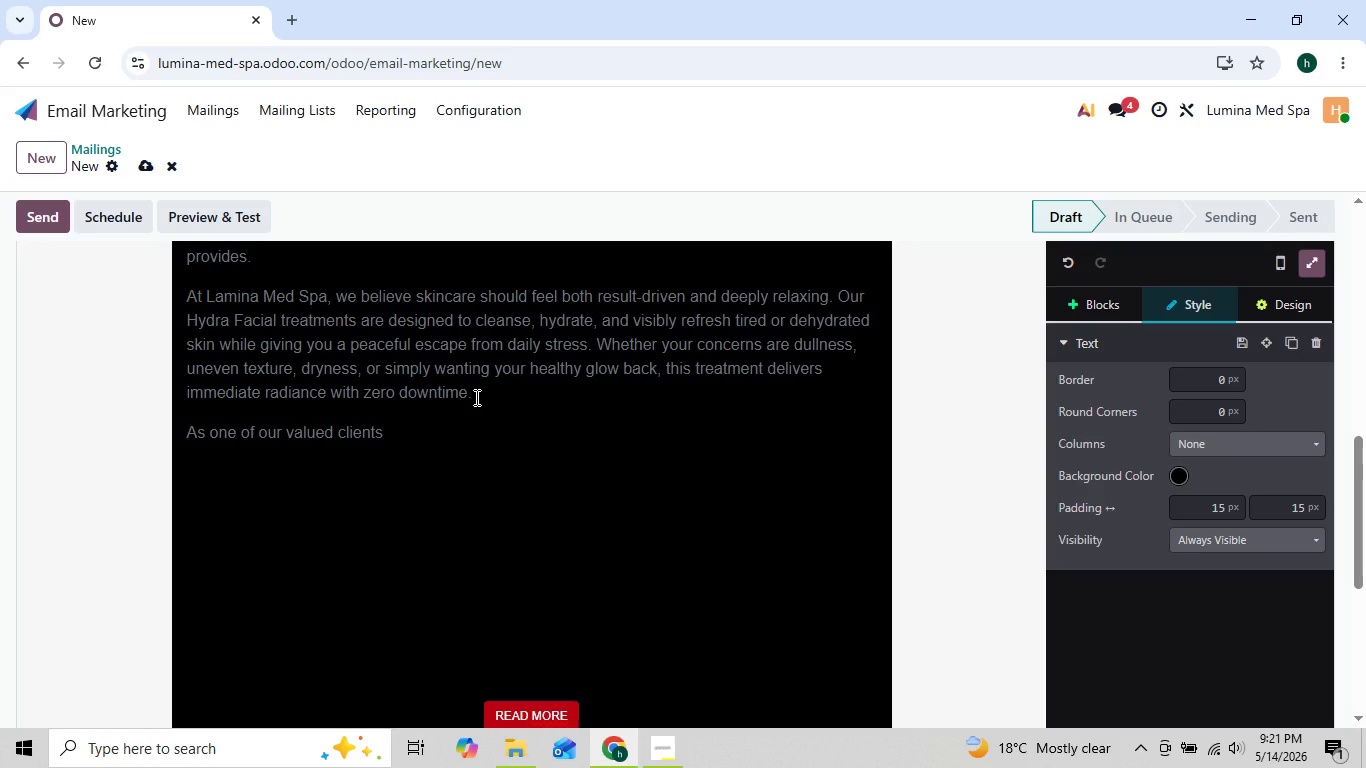 
type(, we also wanted to remind you that you cy)
key(Backspace)
type(urrently have [[on)
key(Backspace)
type(bect)
 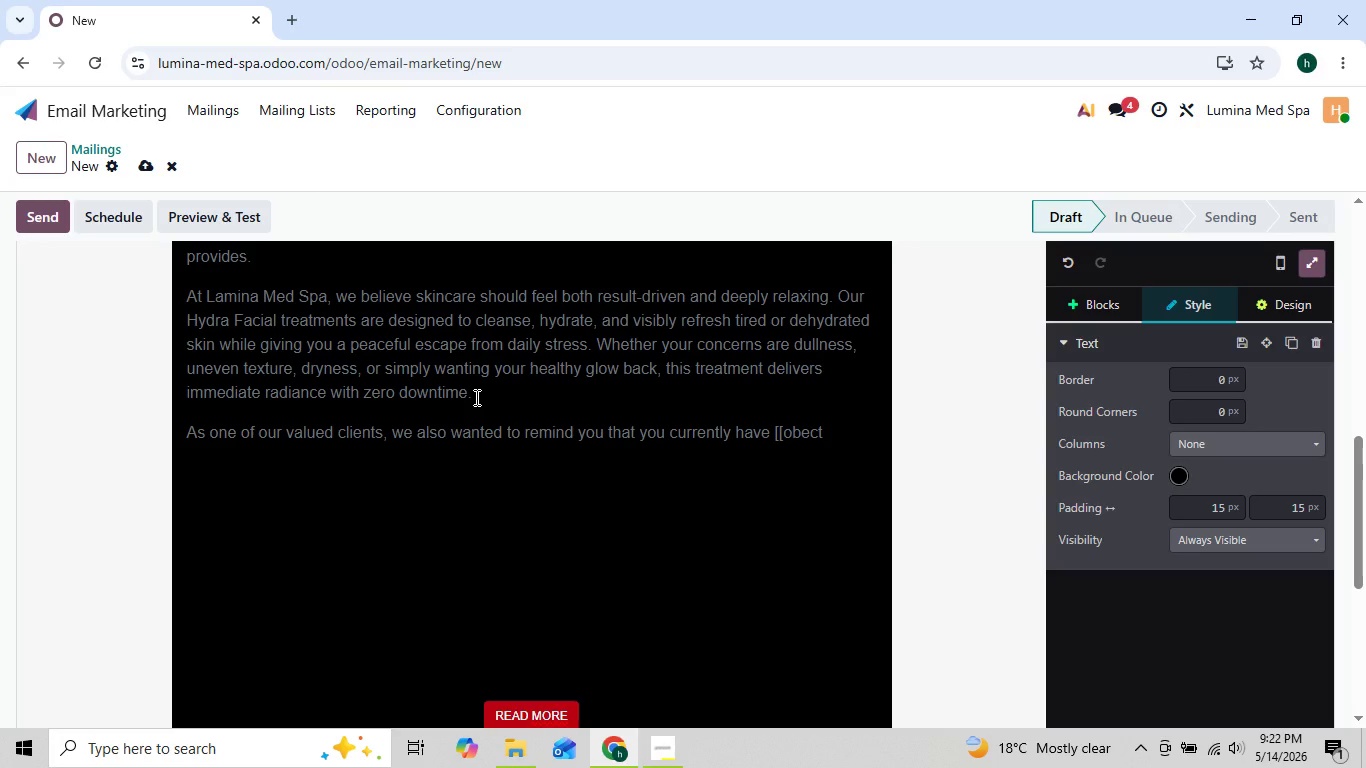 
key(ArrowLeft)
 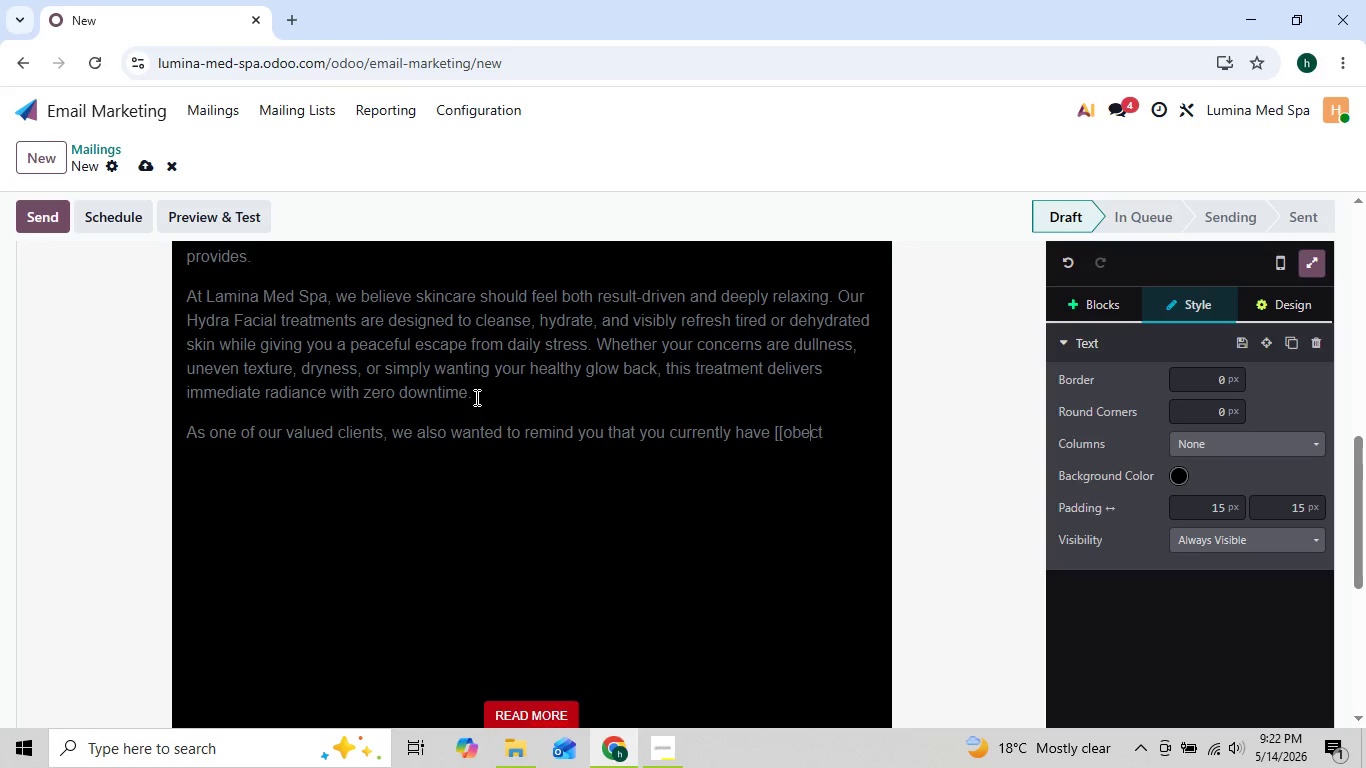 
key(ArrowLeft)
 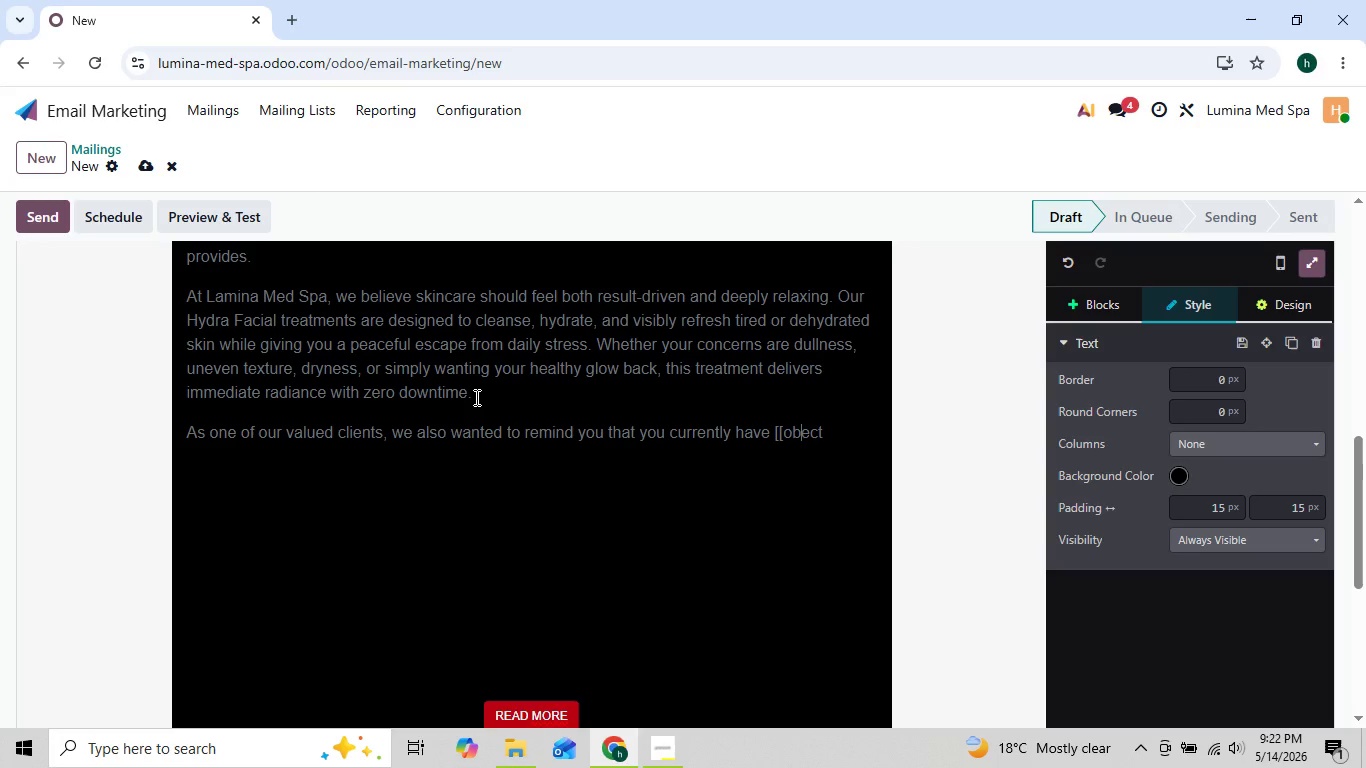 
key(ArrowLeft)
 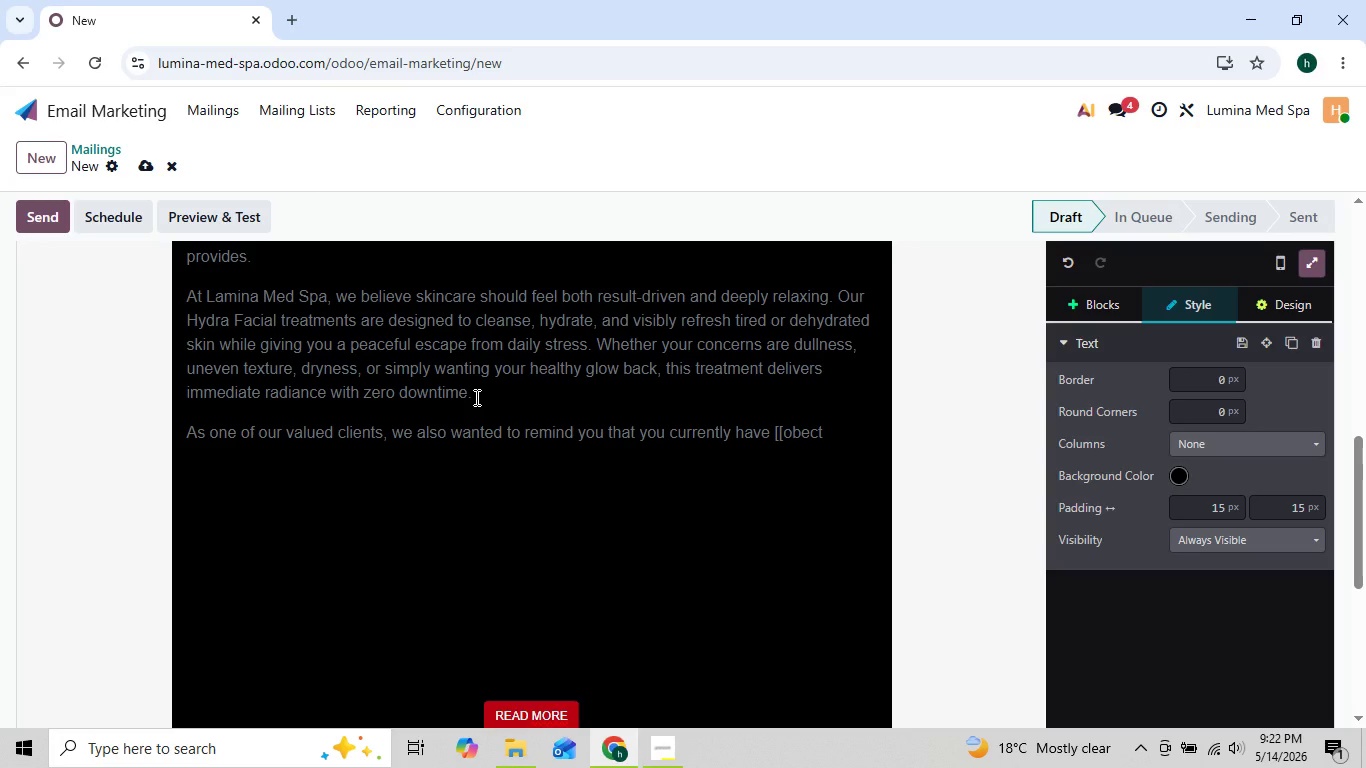 
key(J)
 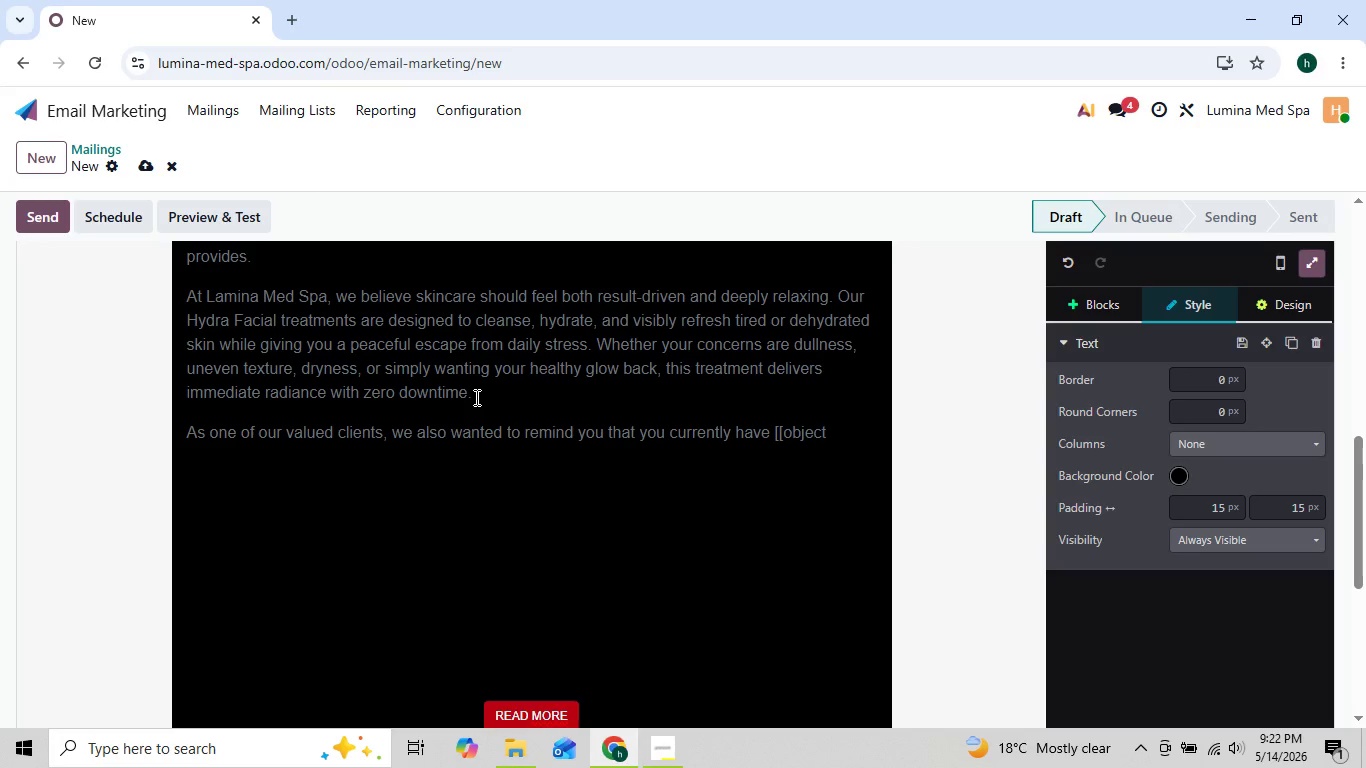 
key(ArrowRight)
 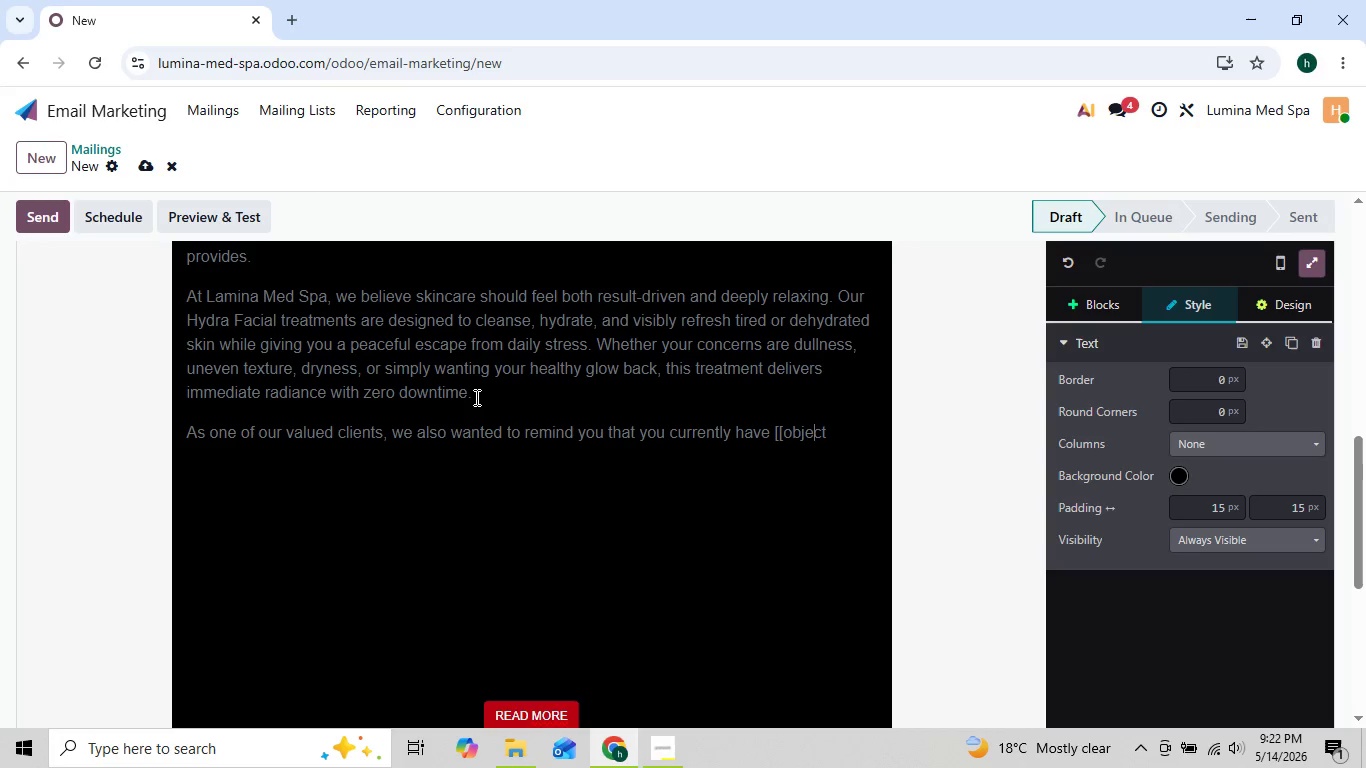 
key(ArrowRight)
 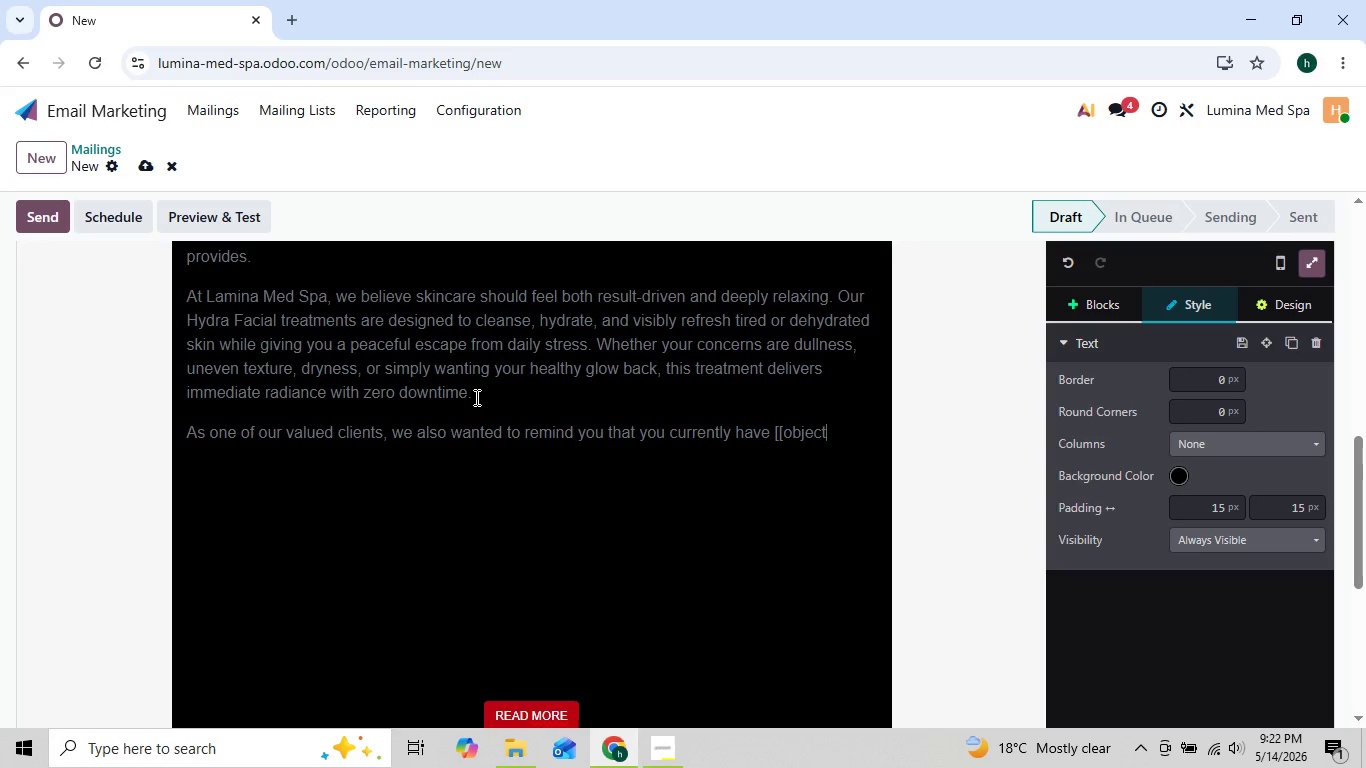 
key(ArrowRight)
 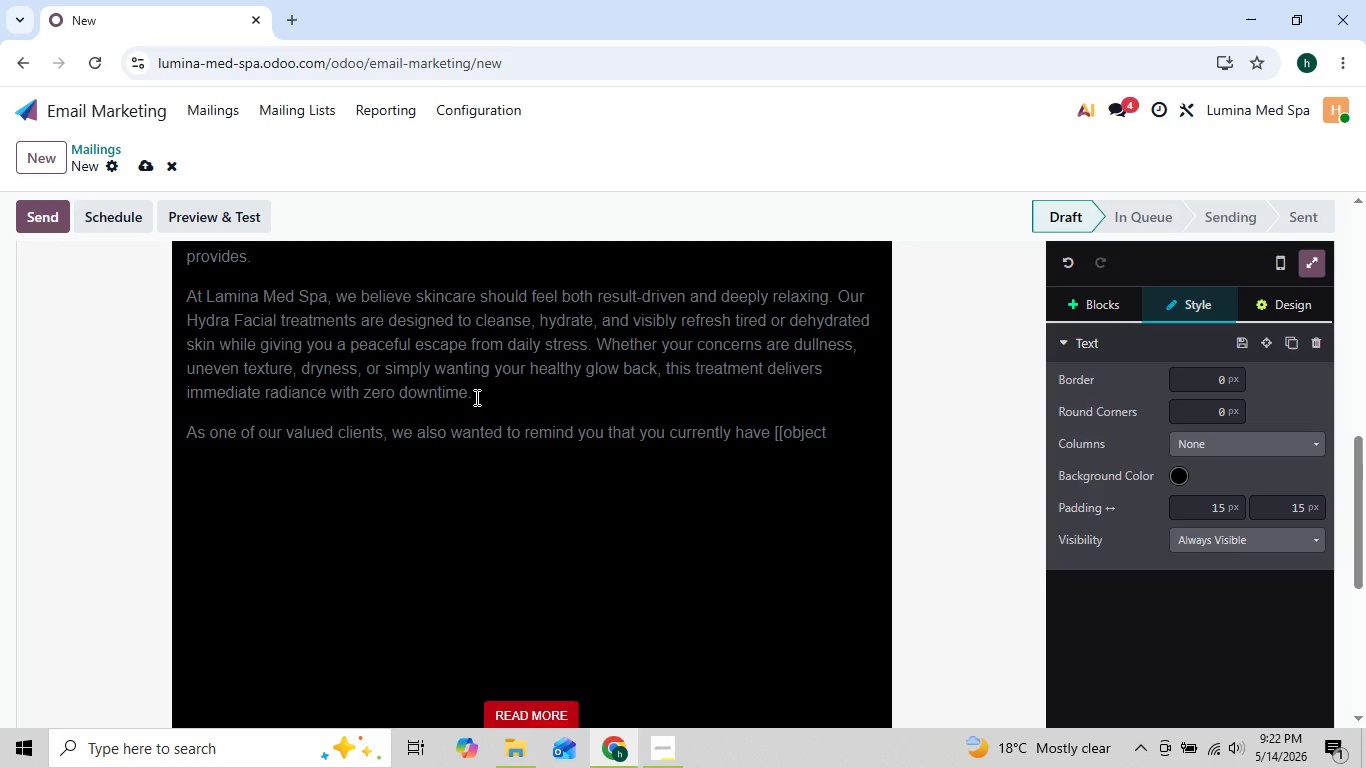 
key(ArrowLeft)
 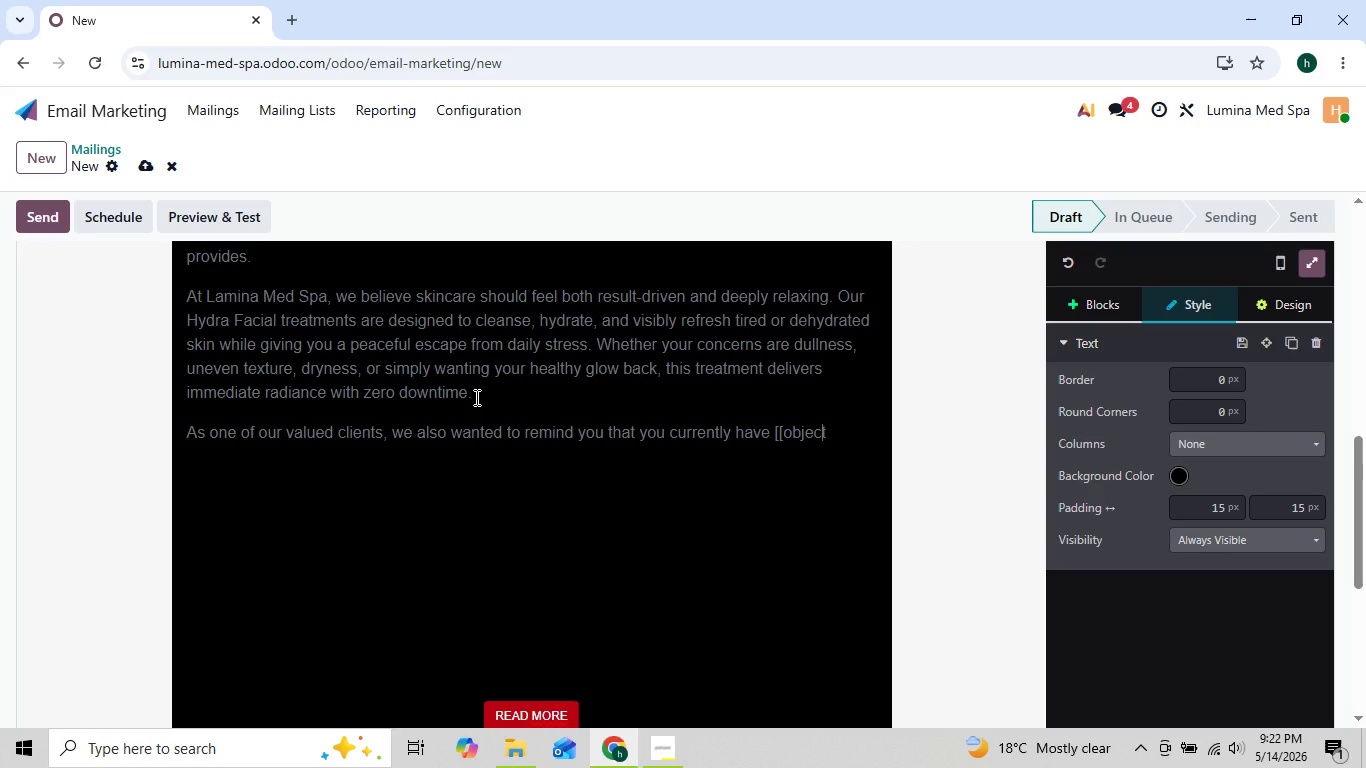 
key(ArrowRight)
 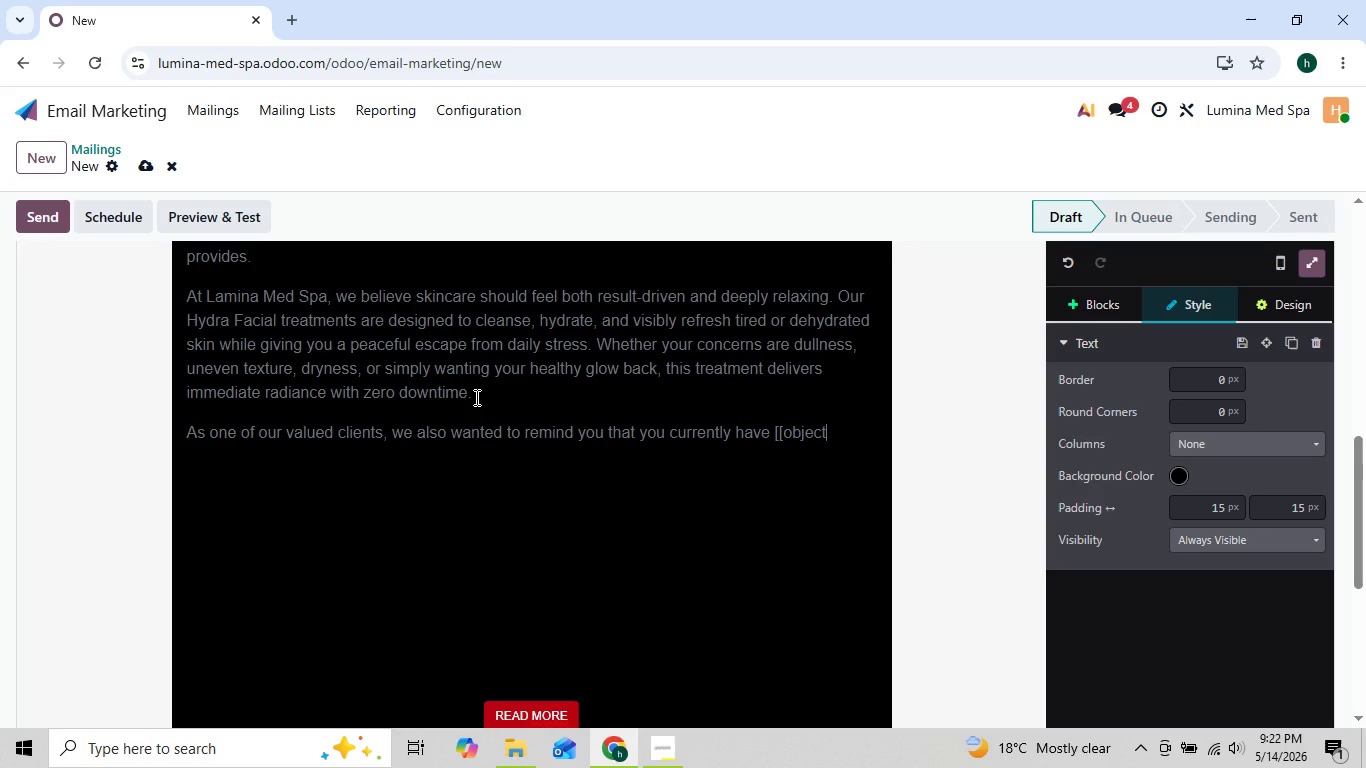 
key(Period)
 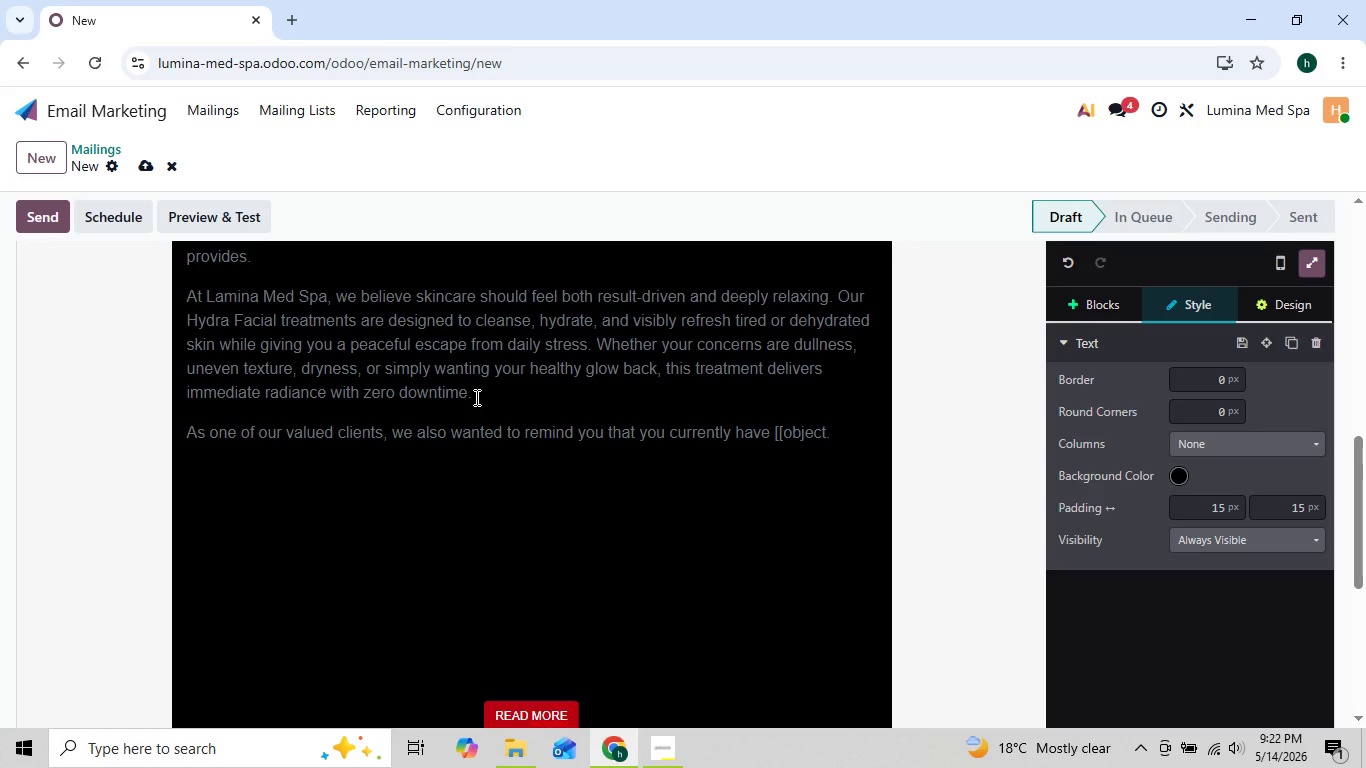 
key(X)
 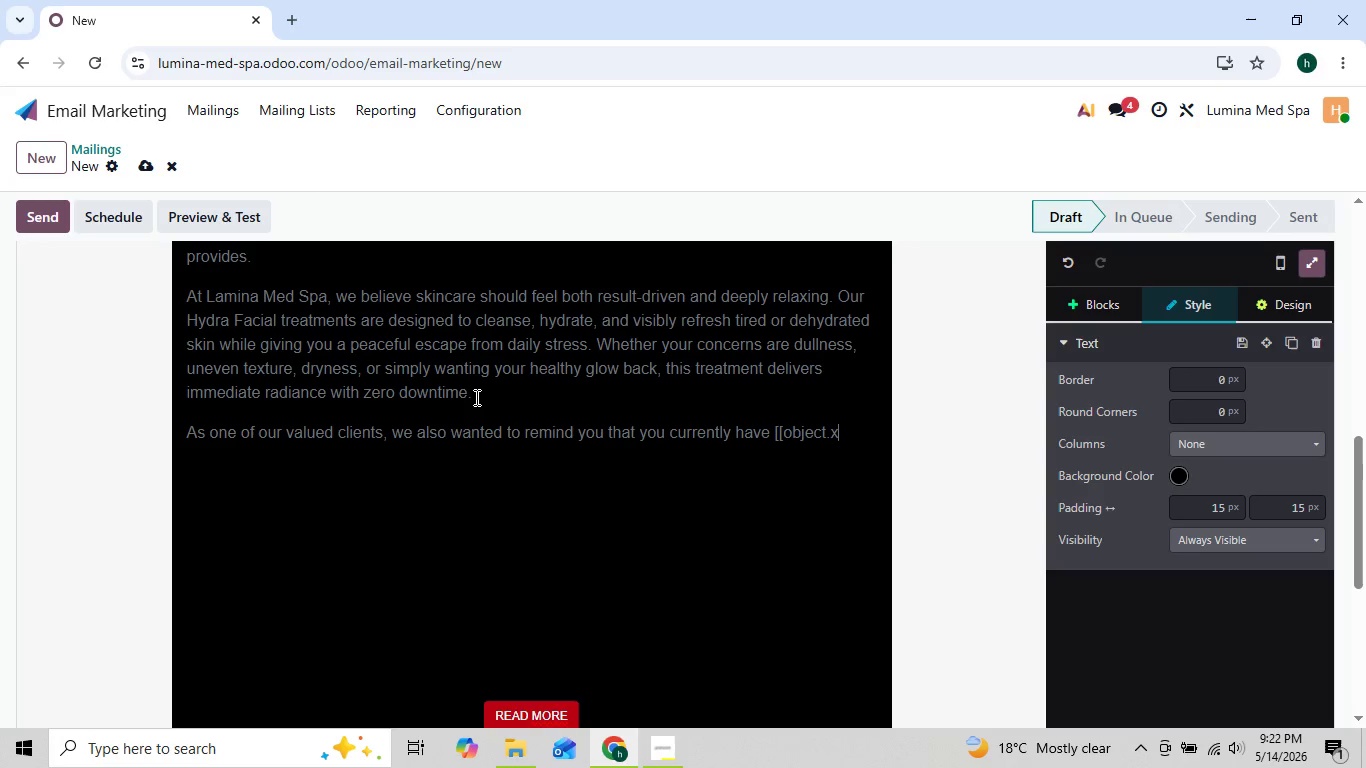 
hold_key(key=ShiftRight, duration=1.5)
 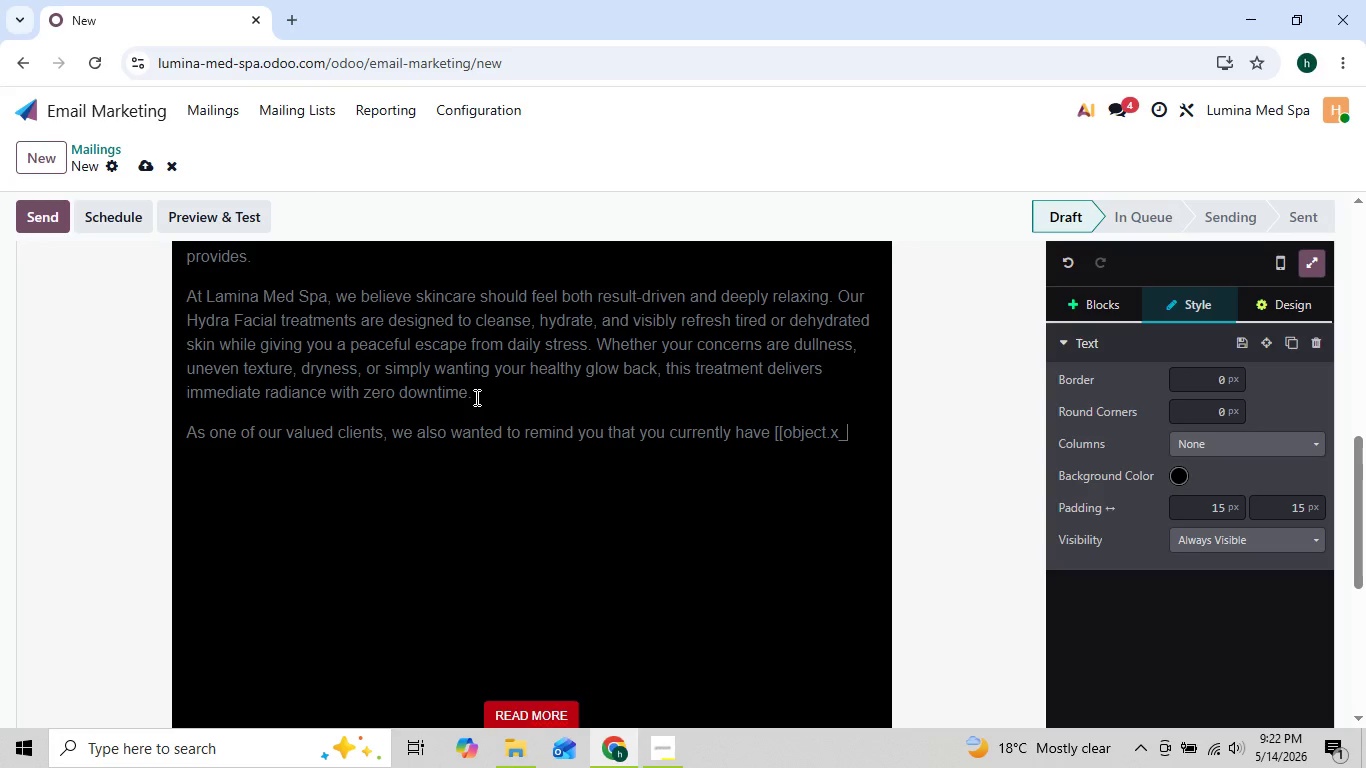 
type(_loyal)
 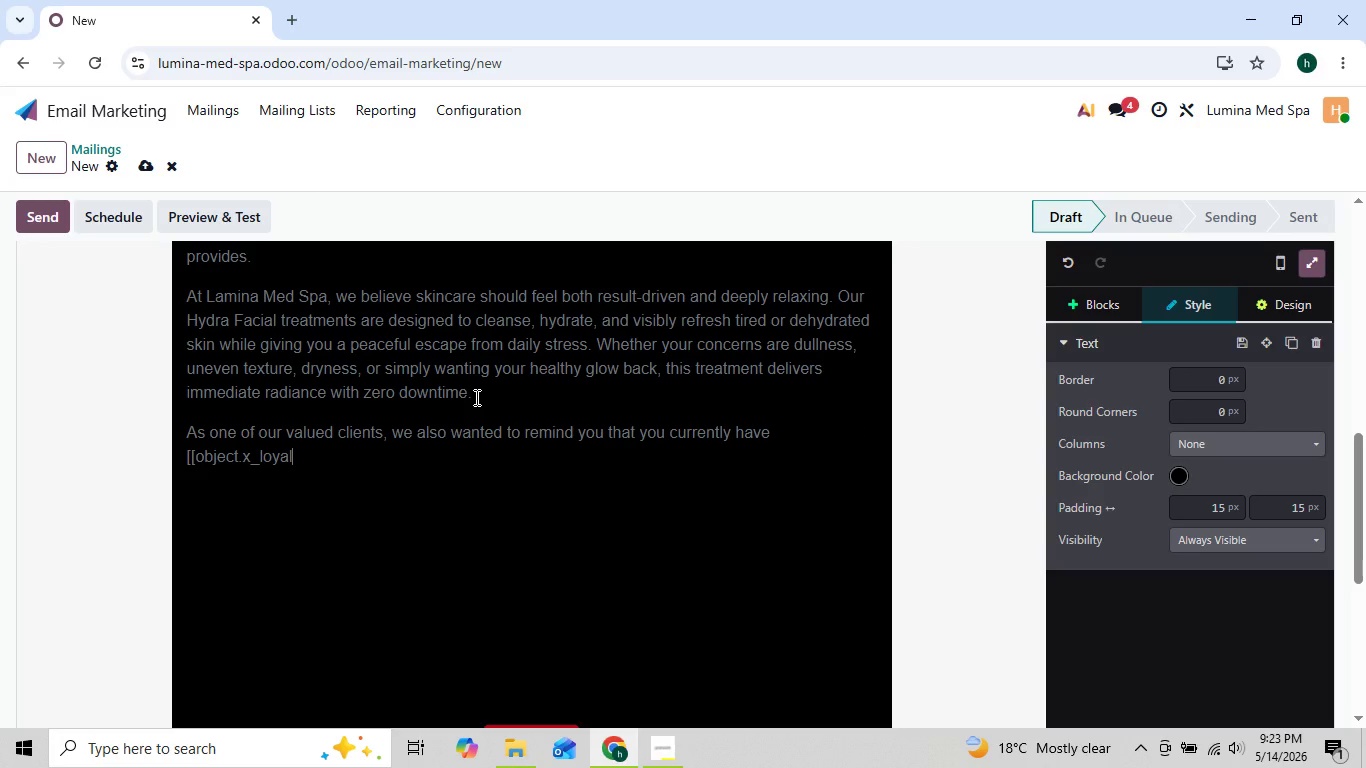 
type(ty)
 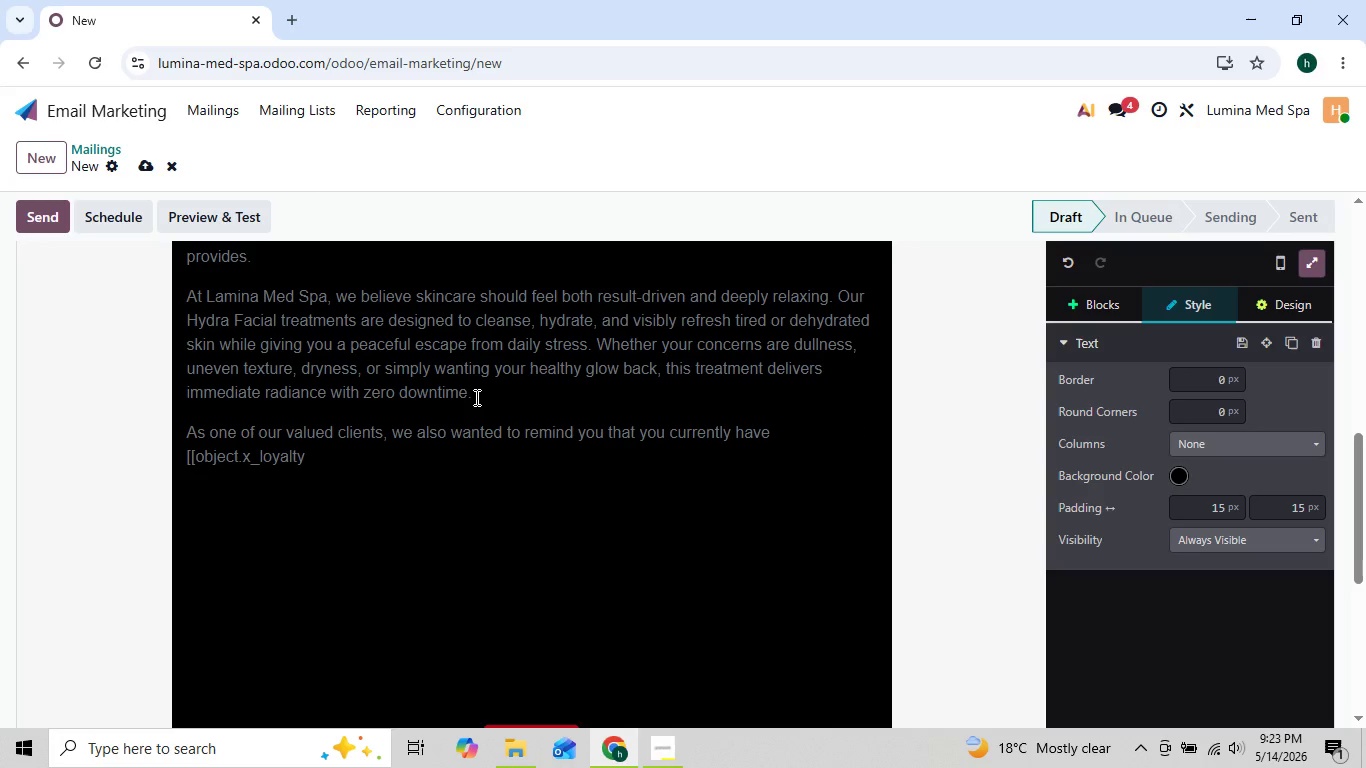 
key(ArrowLeft)
 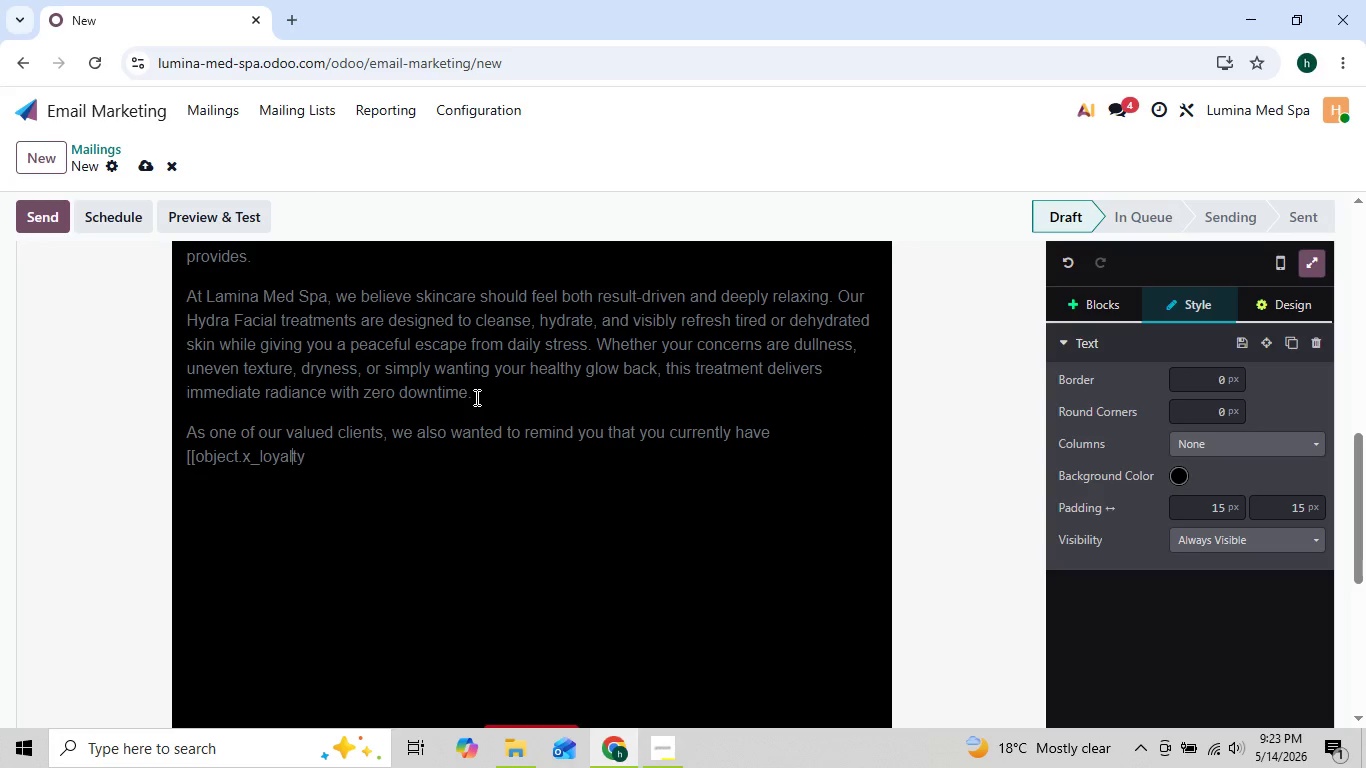 
key(ArrowLeft)
 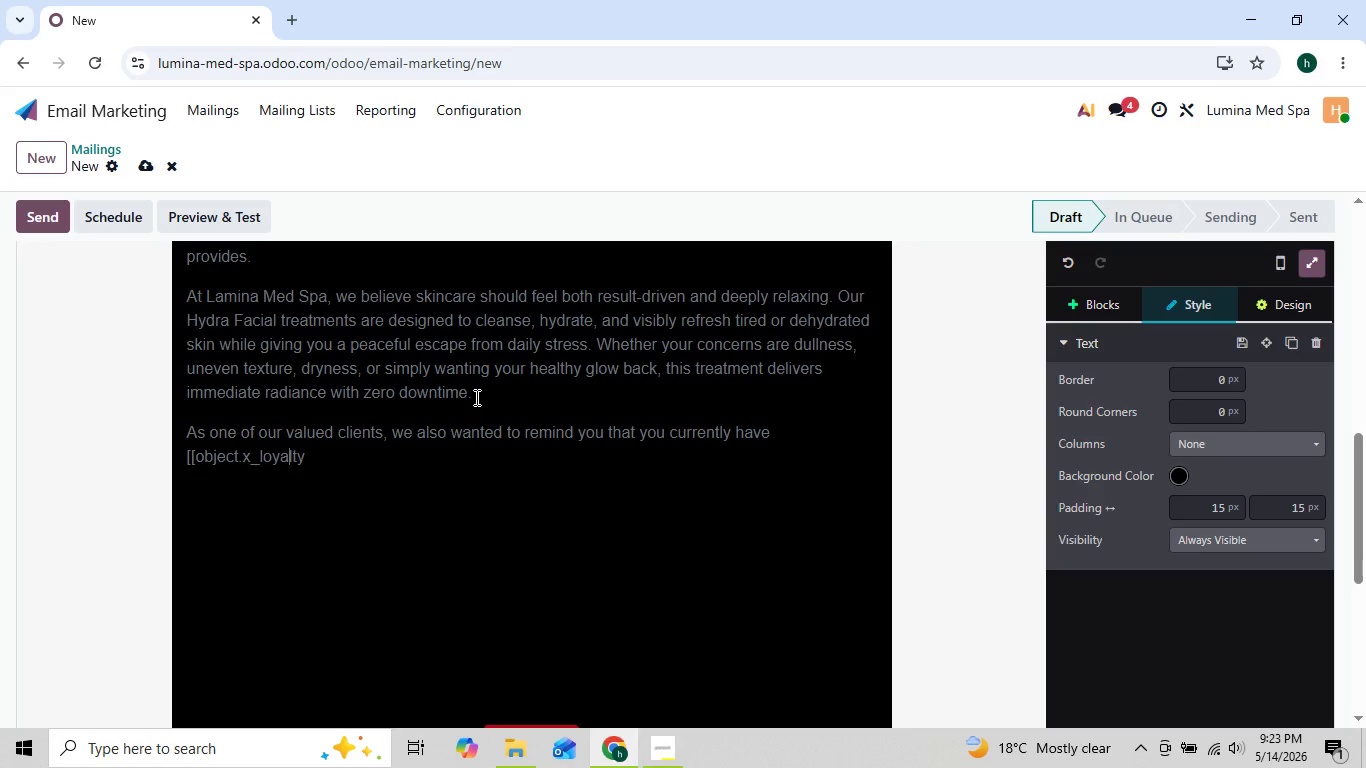 
key(ArrowLeft)
 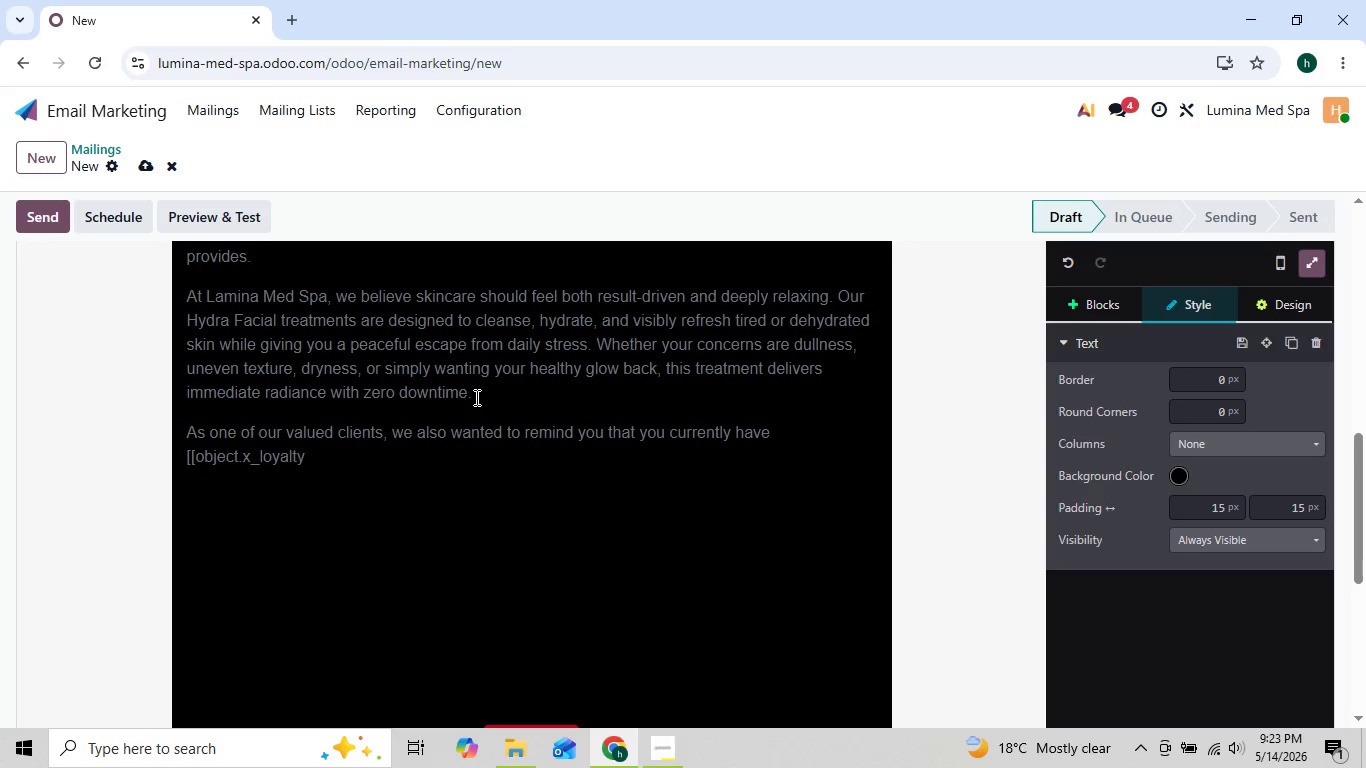 
key(ArrowRight)
 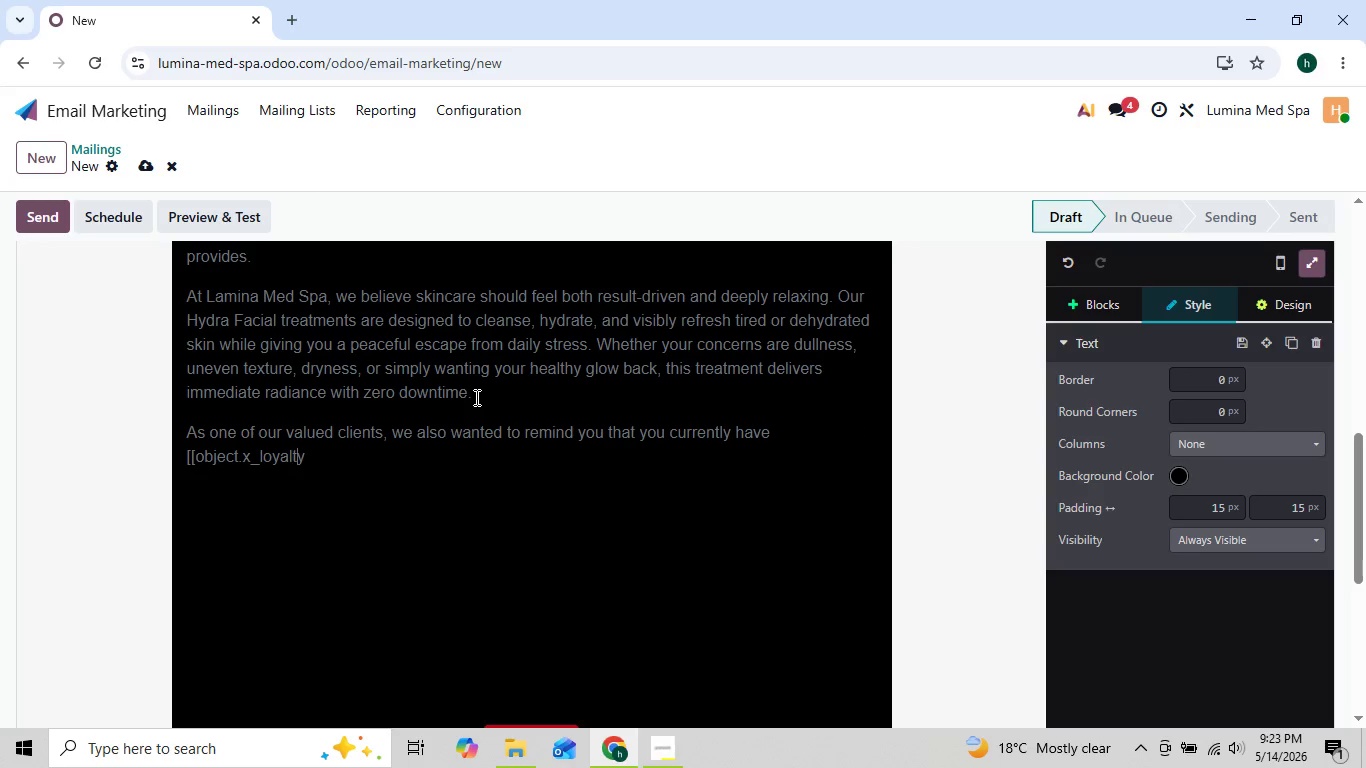 
key(ArrowRight)
 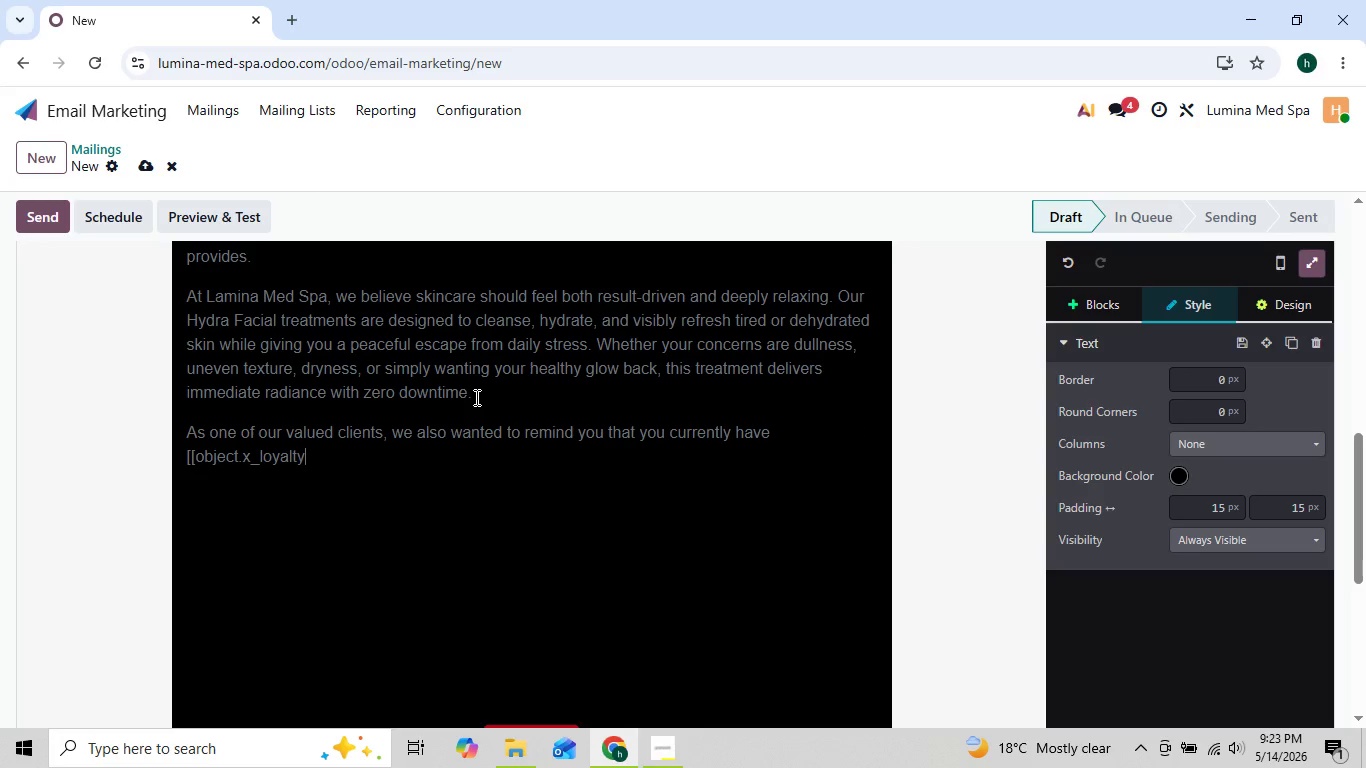 
key(ArrowRight)
 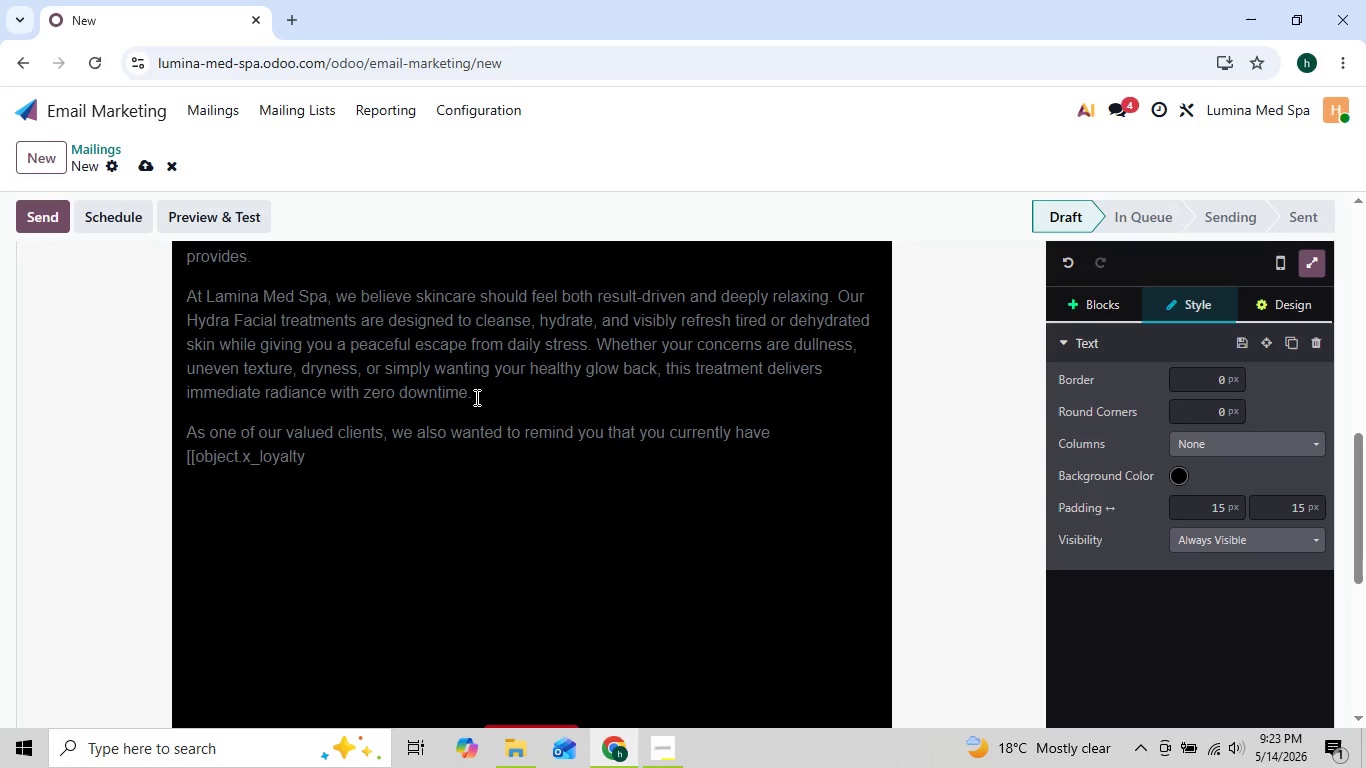 
type(_points)
 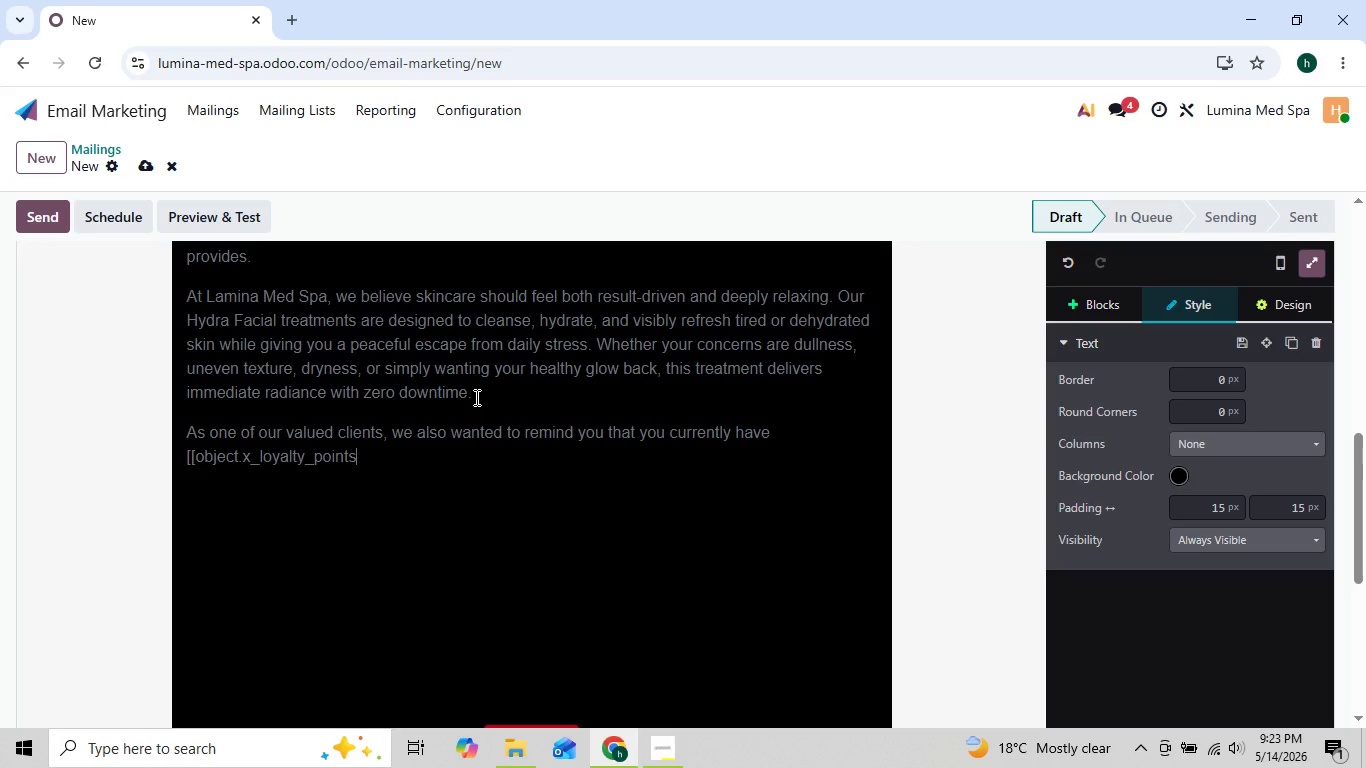 
key(ArrowLeft)
 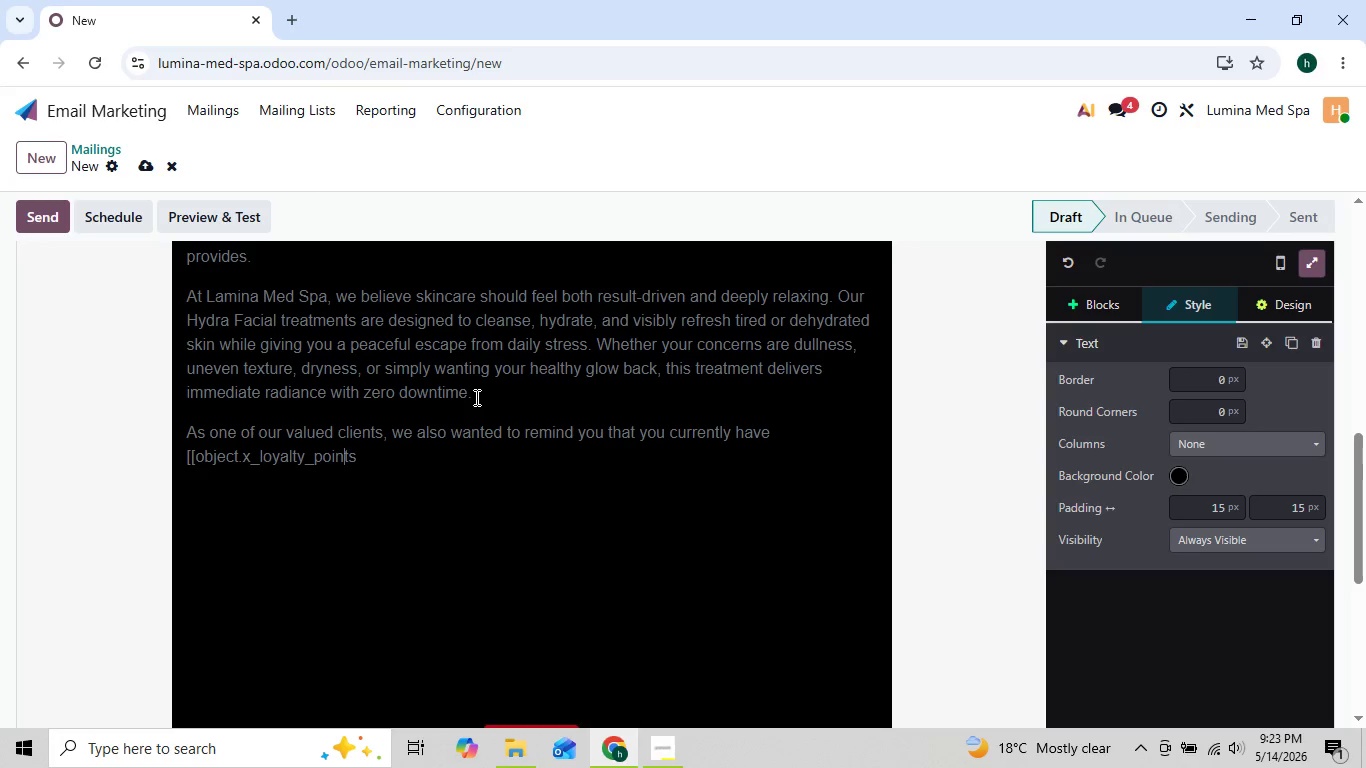 
key(ArrowLeft)
 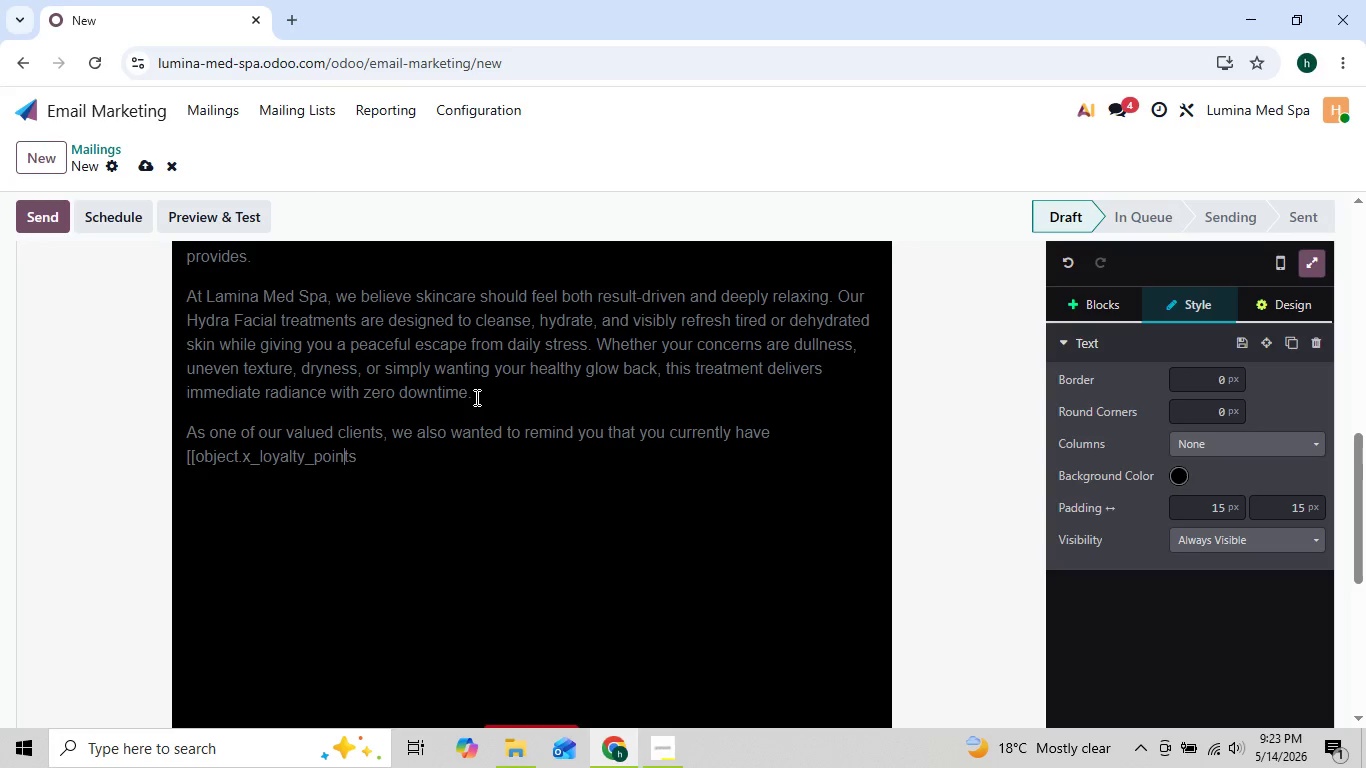 
key(ArrowRight)
 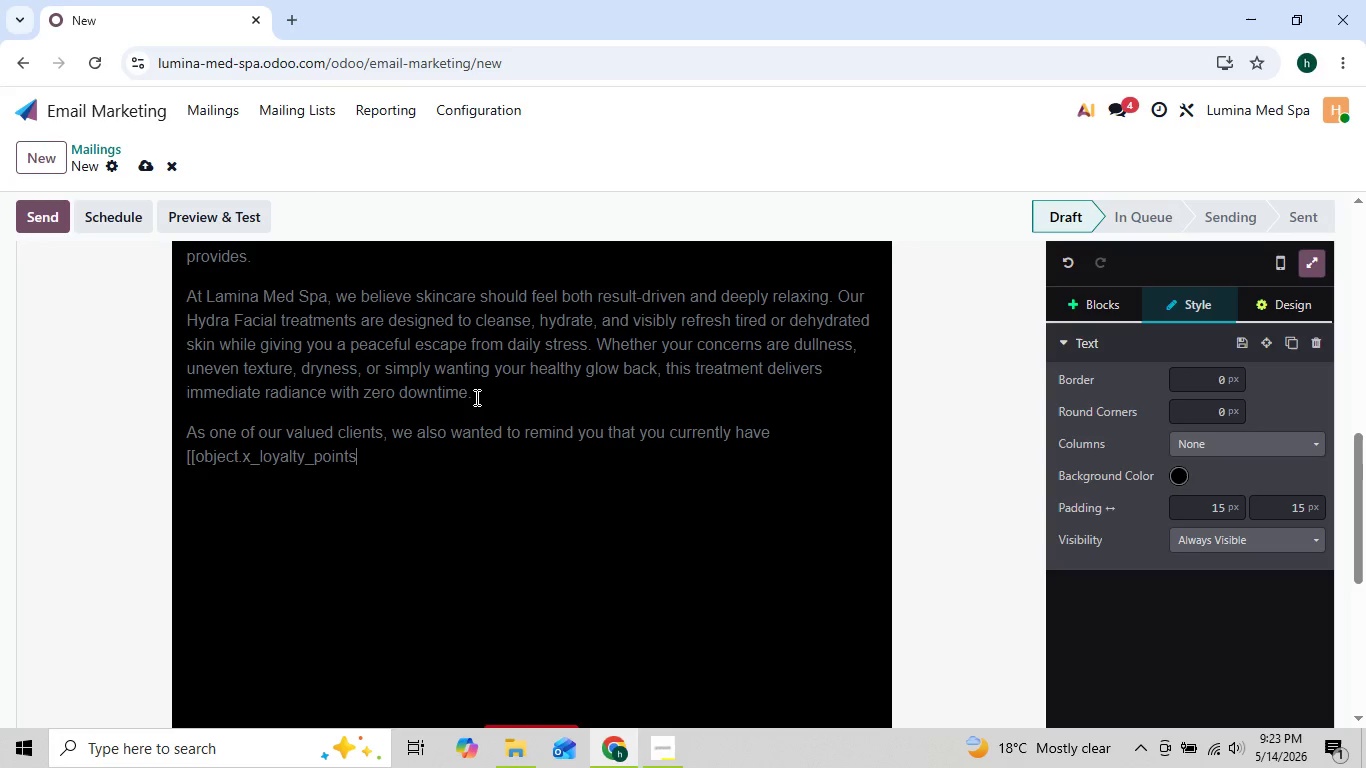 
key(ArrowRight)
 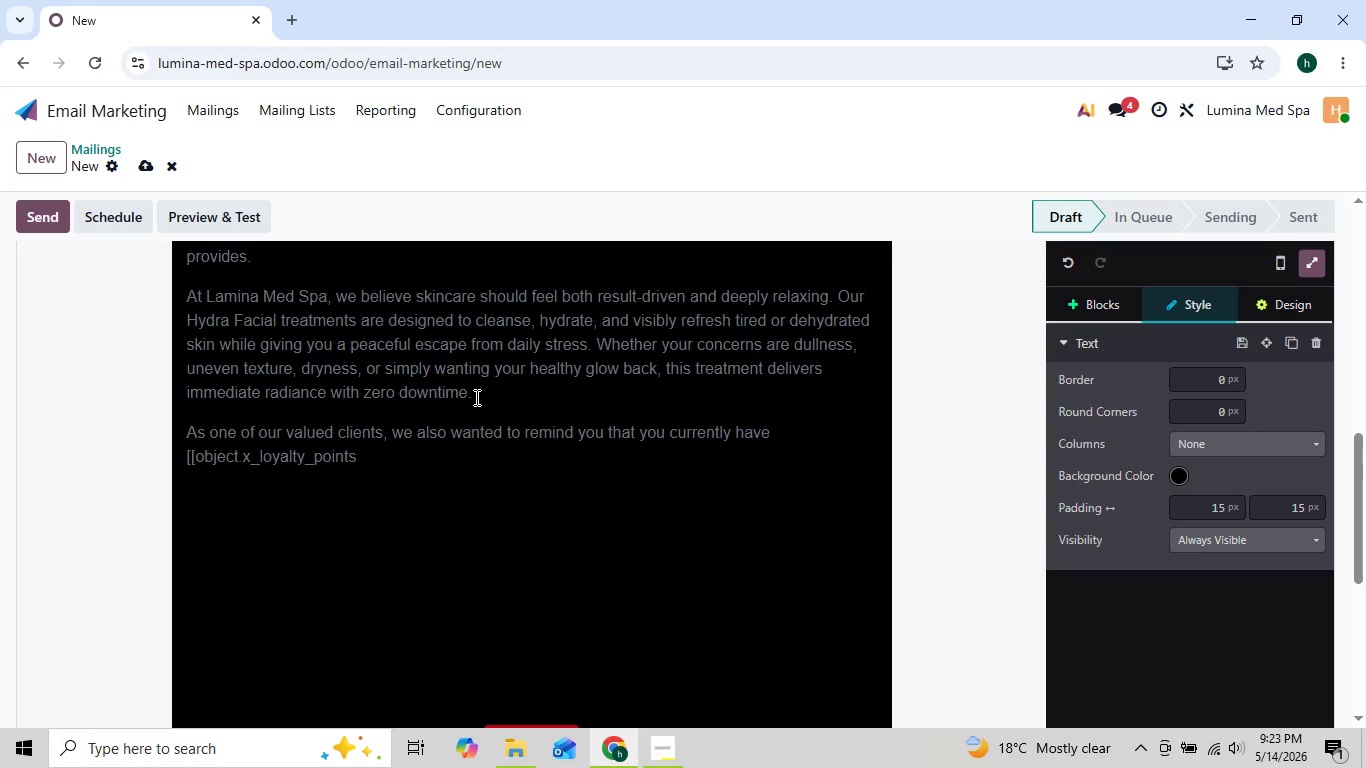 
type(]] loyaly)
 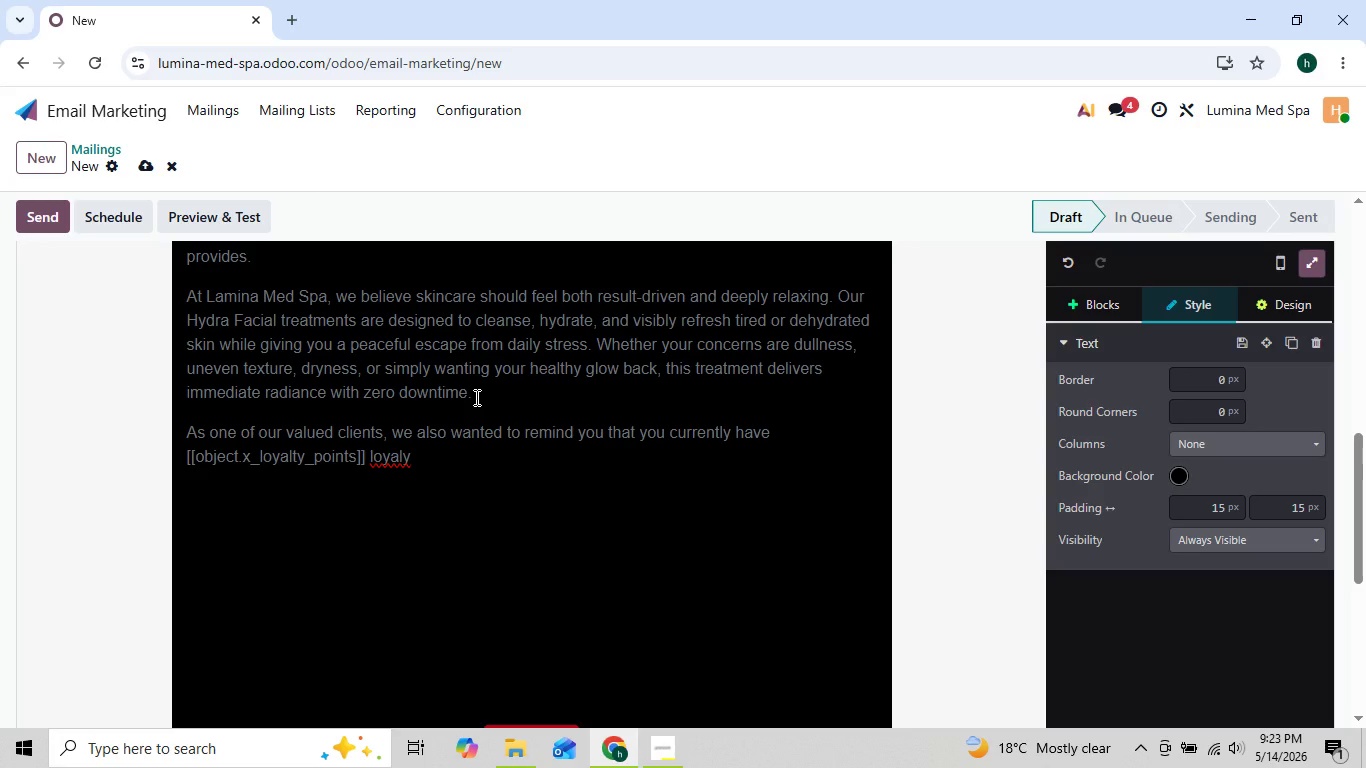 
key(ArrowLeft)
 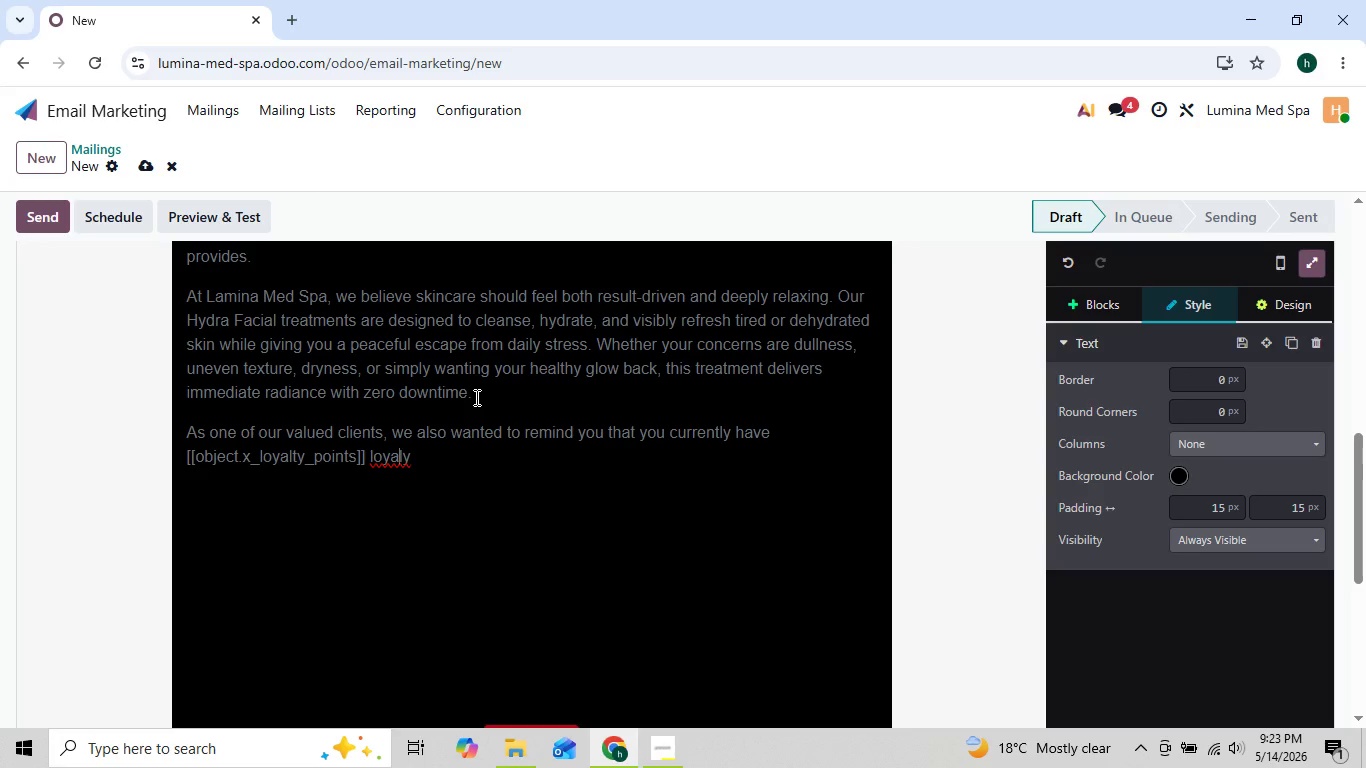 
key(ArrowLeft)
 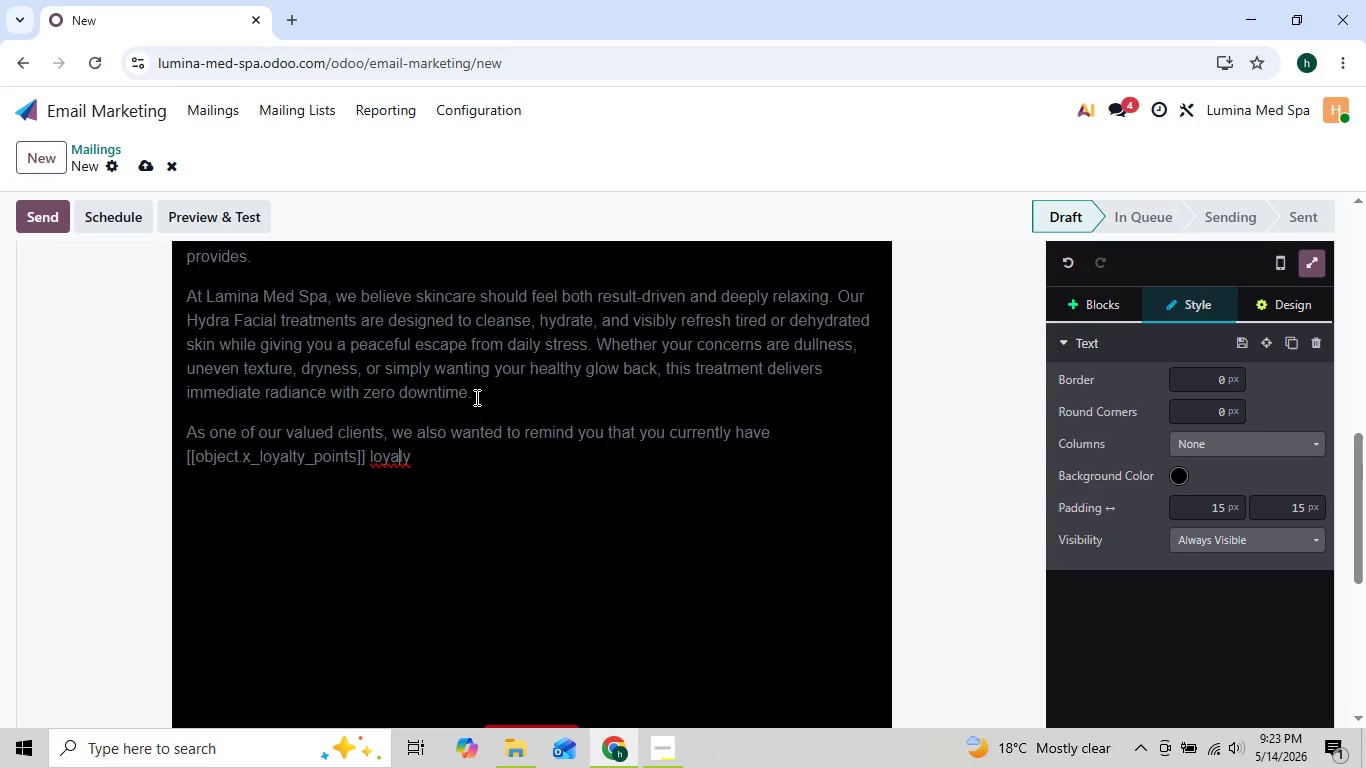 
key(ArrowRight)
 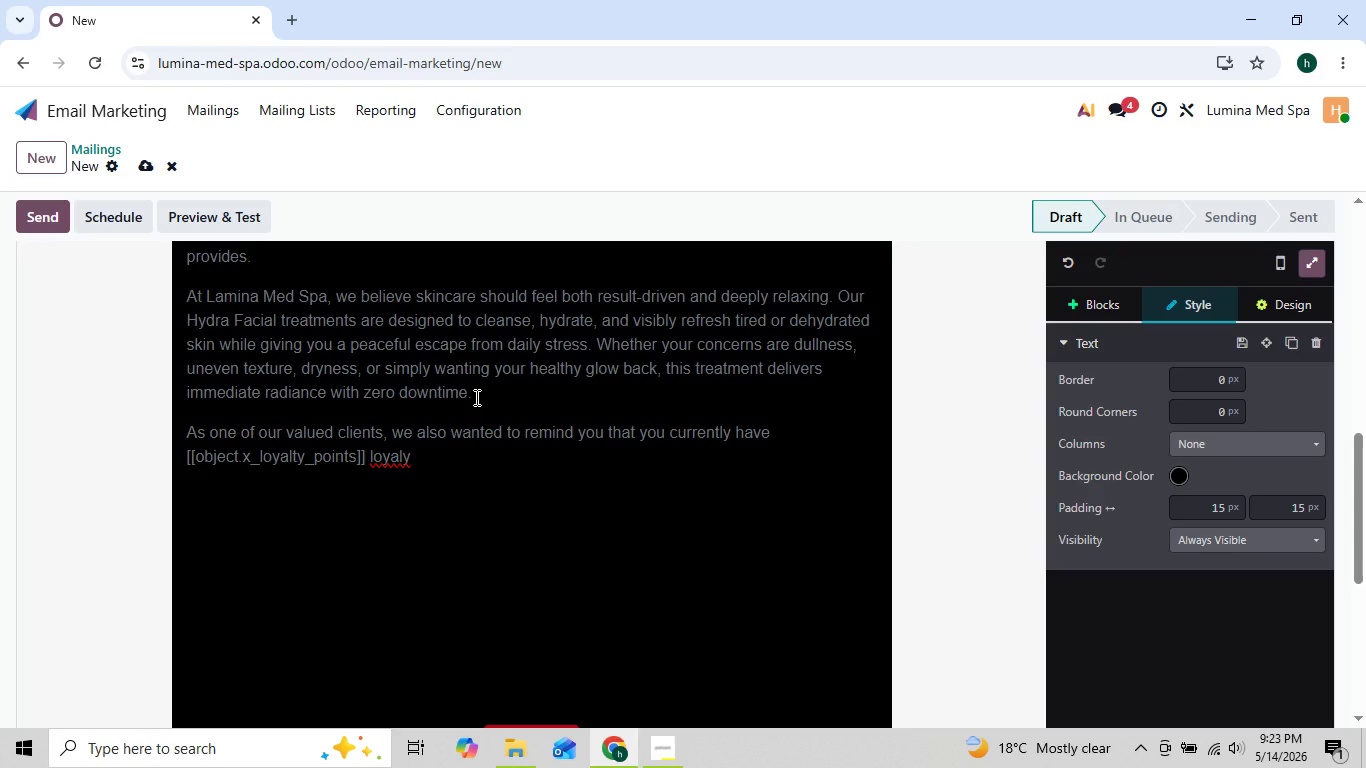 
key(T)
 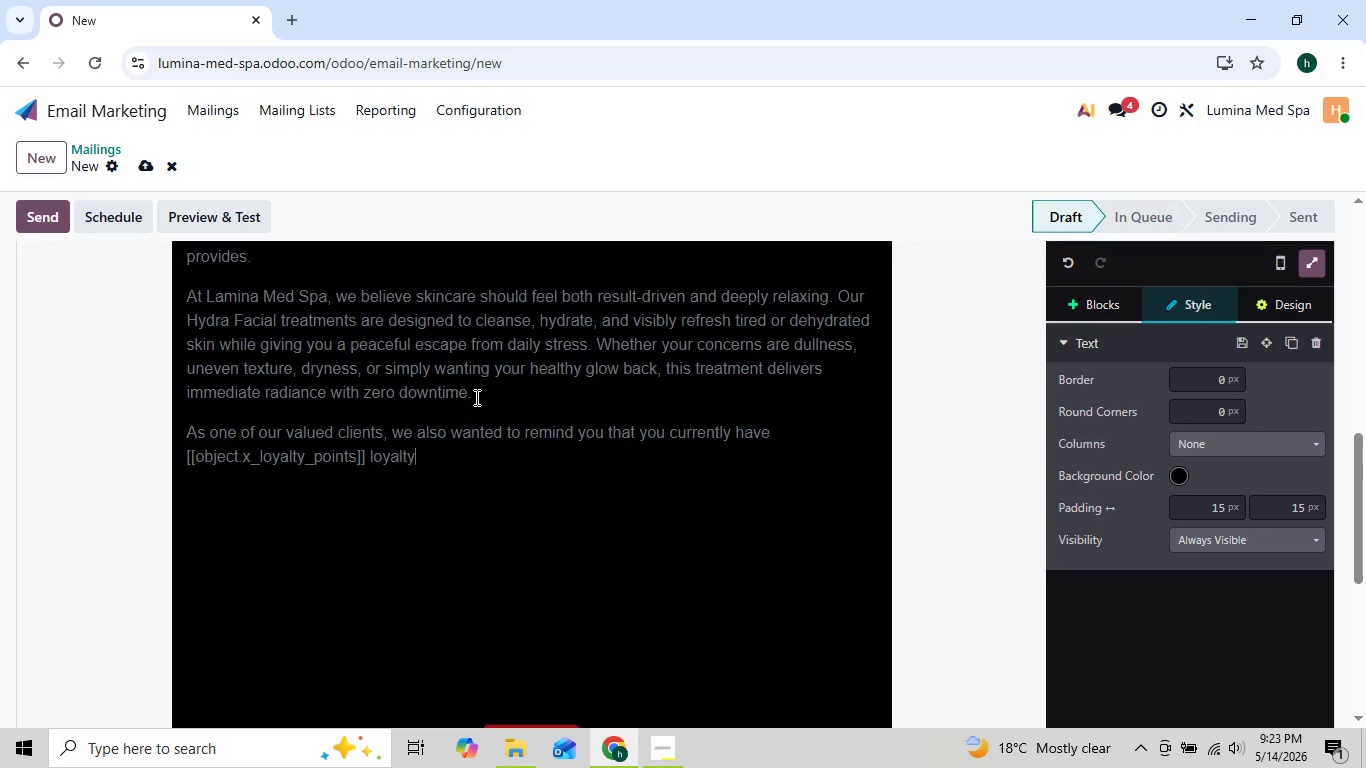 
key(ArrowRight)
 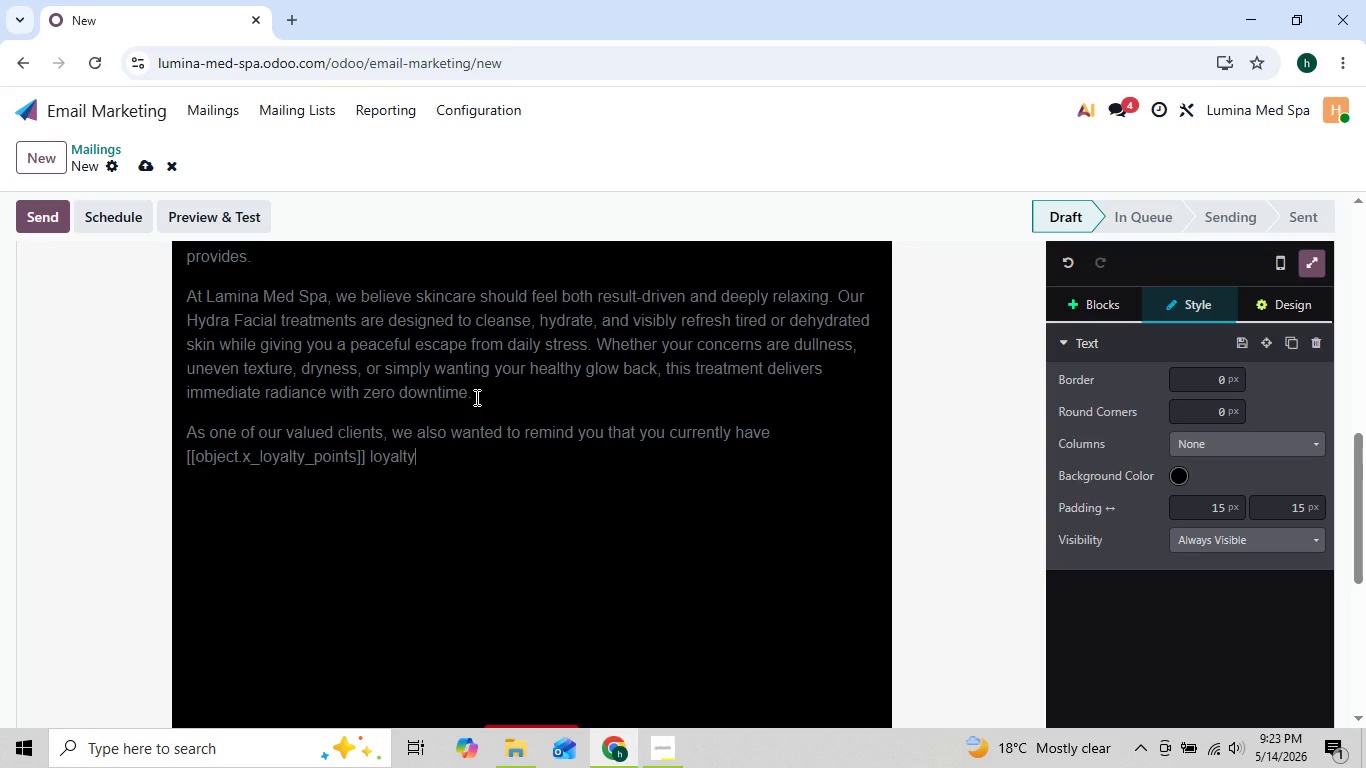 
type( points available oward your next visit)
 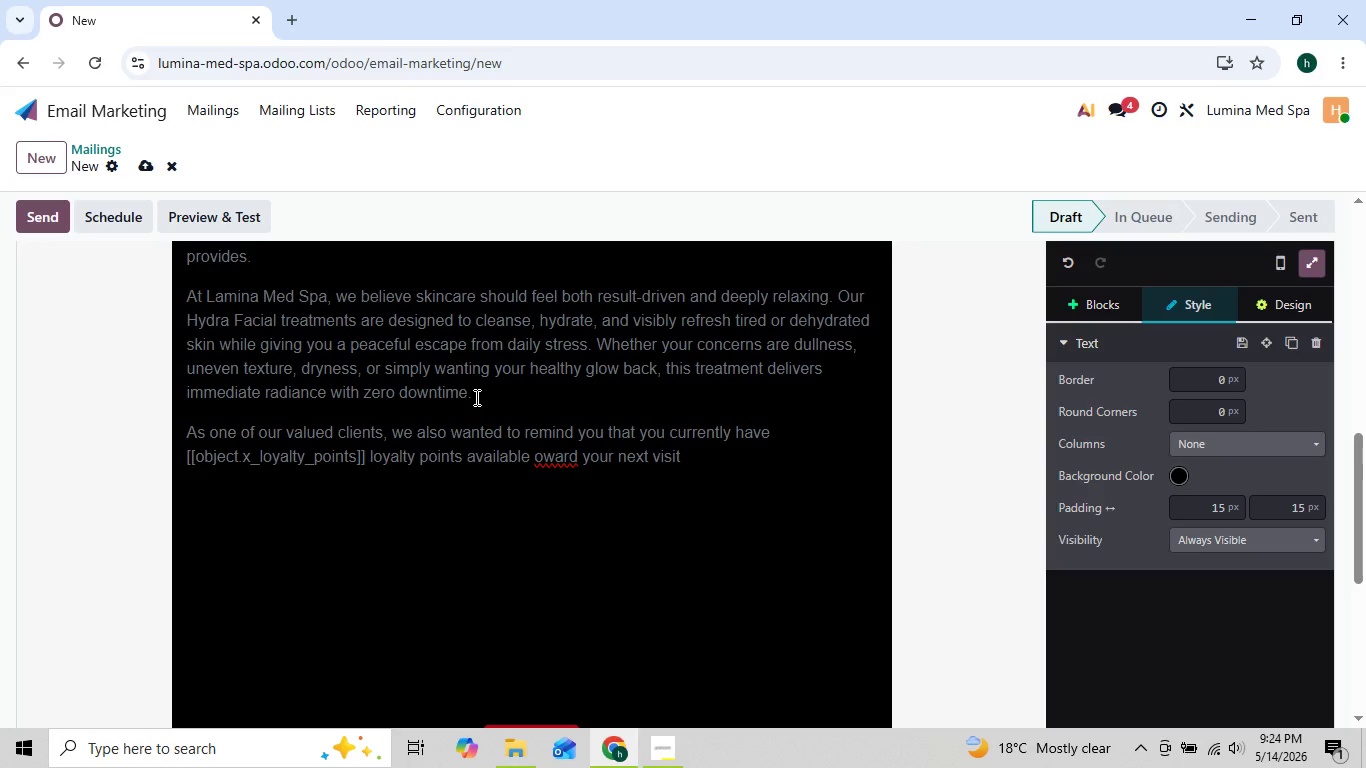 
key(ArrowLeft)
 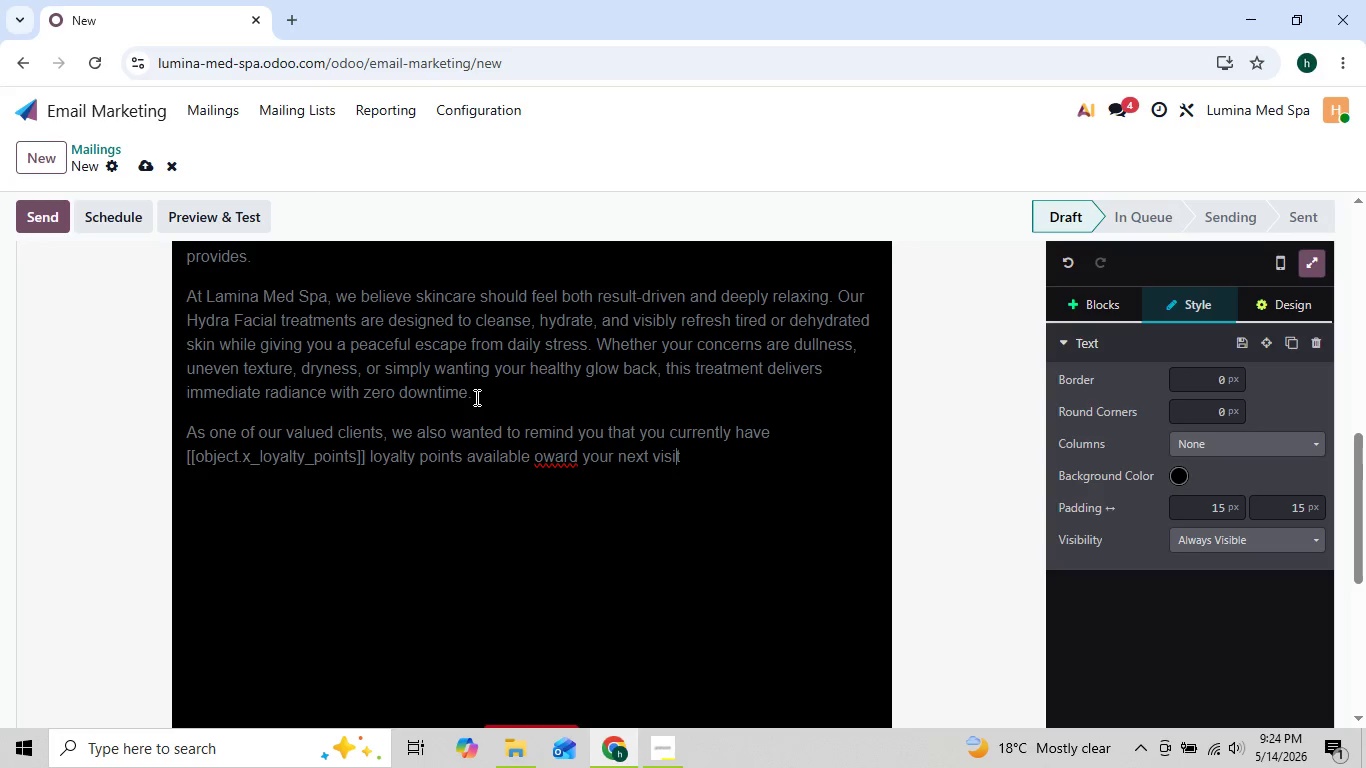 
key(ArrowLeft)
 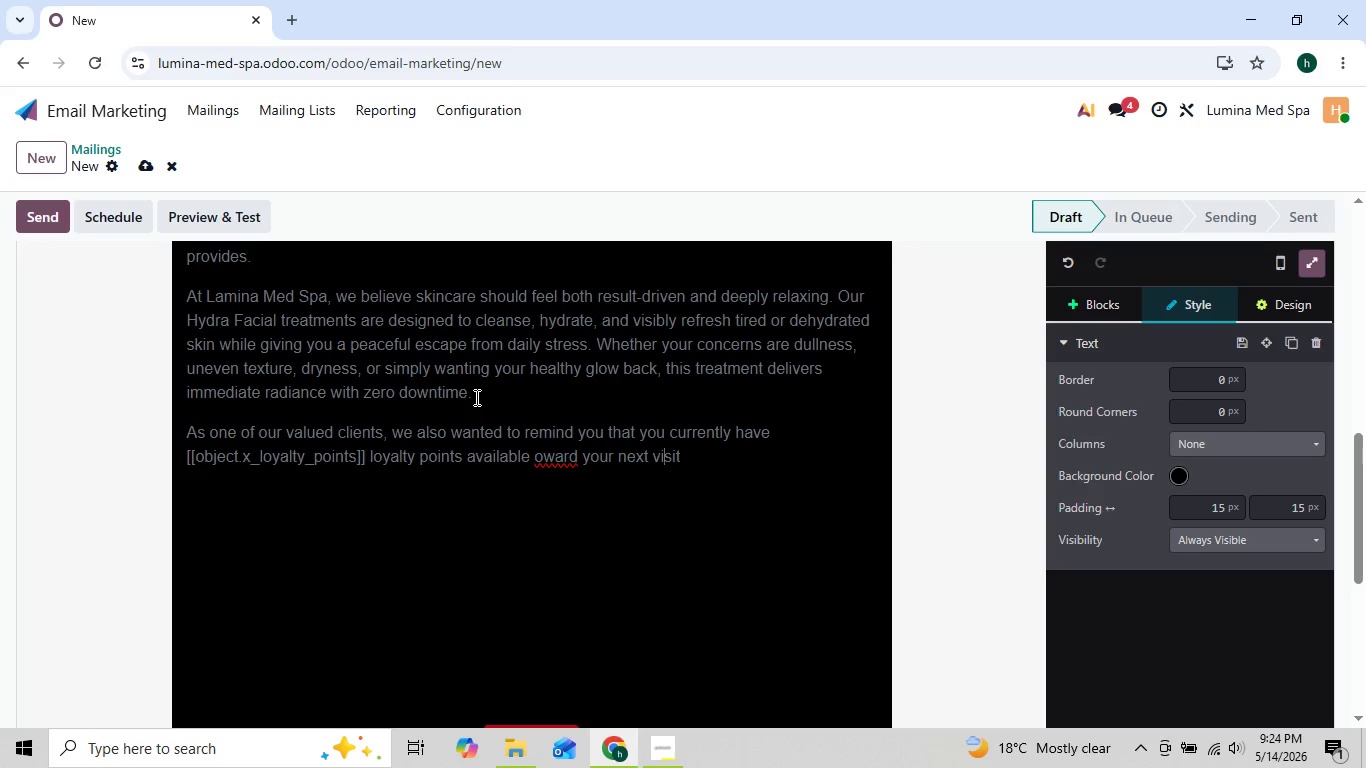 
key(ArrowLeft)
 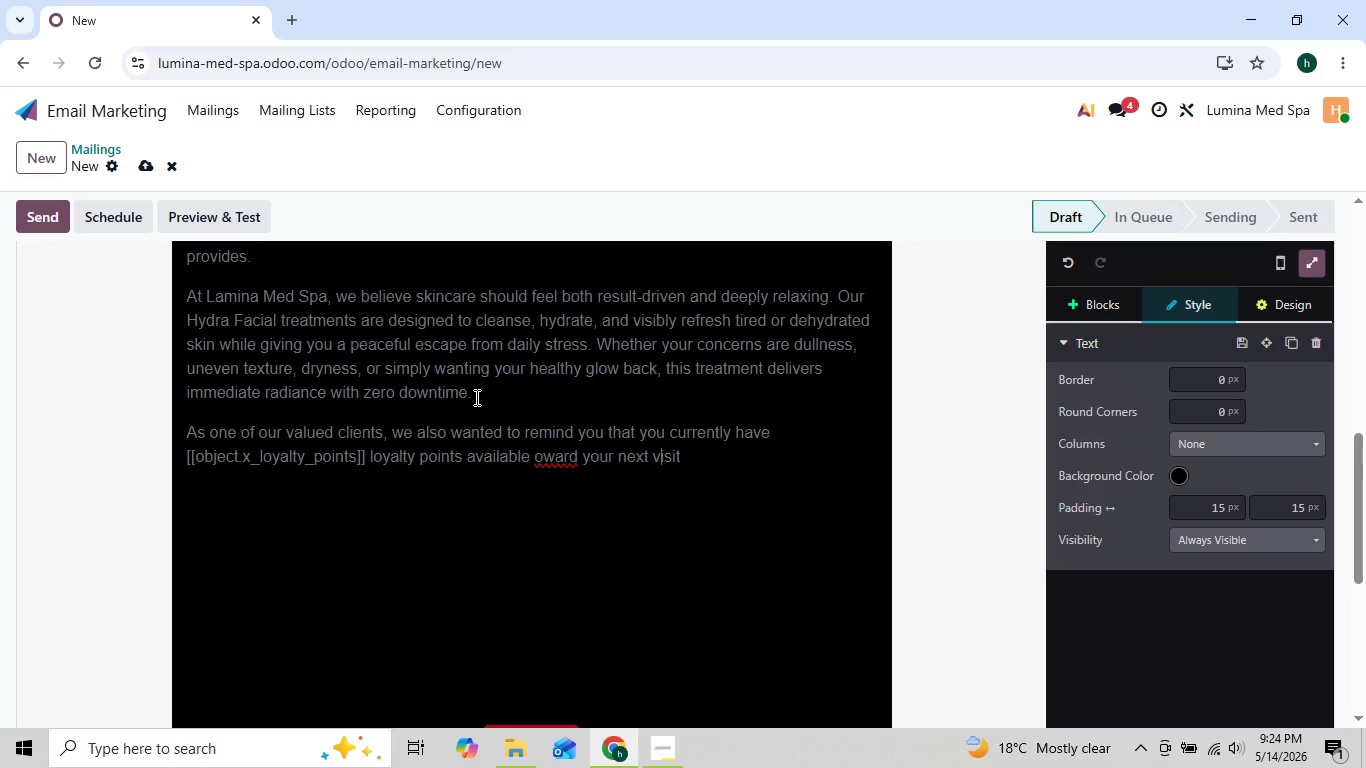 
key(ArrowLeft)
 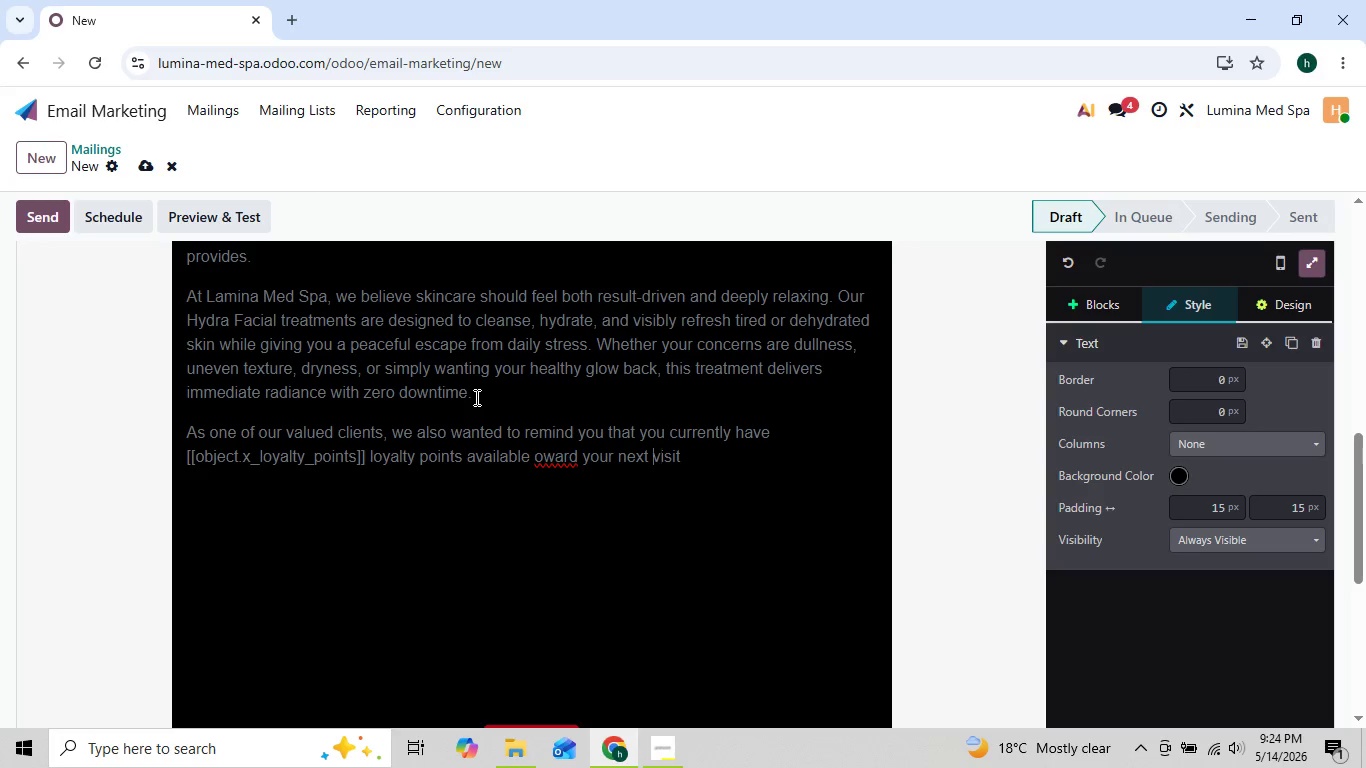 
key(ArrowLeft)
 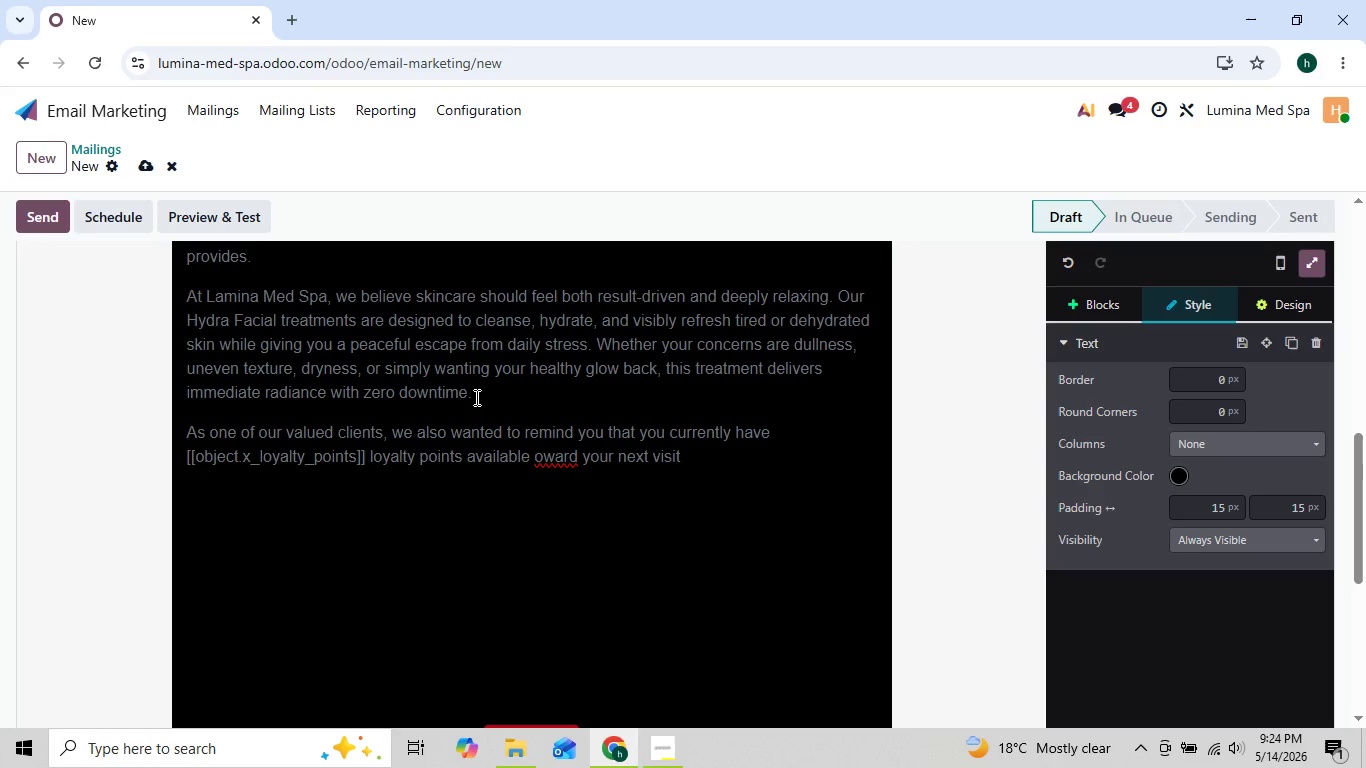 
key(ArrowLeft)
 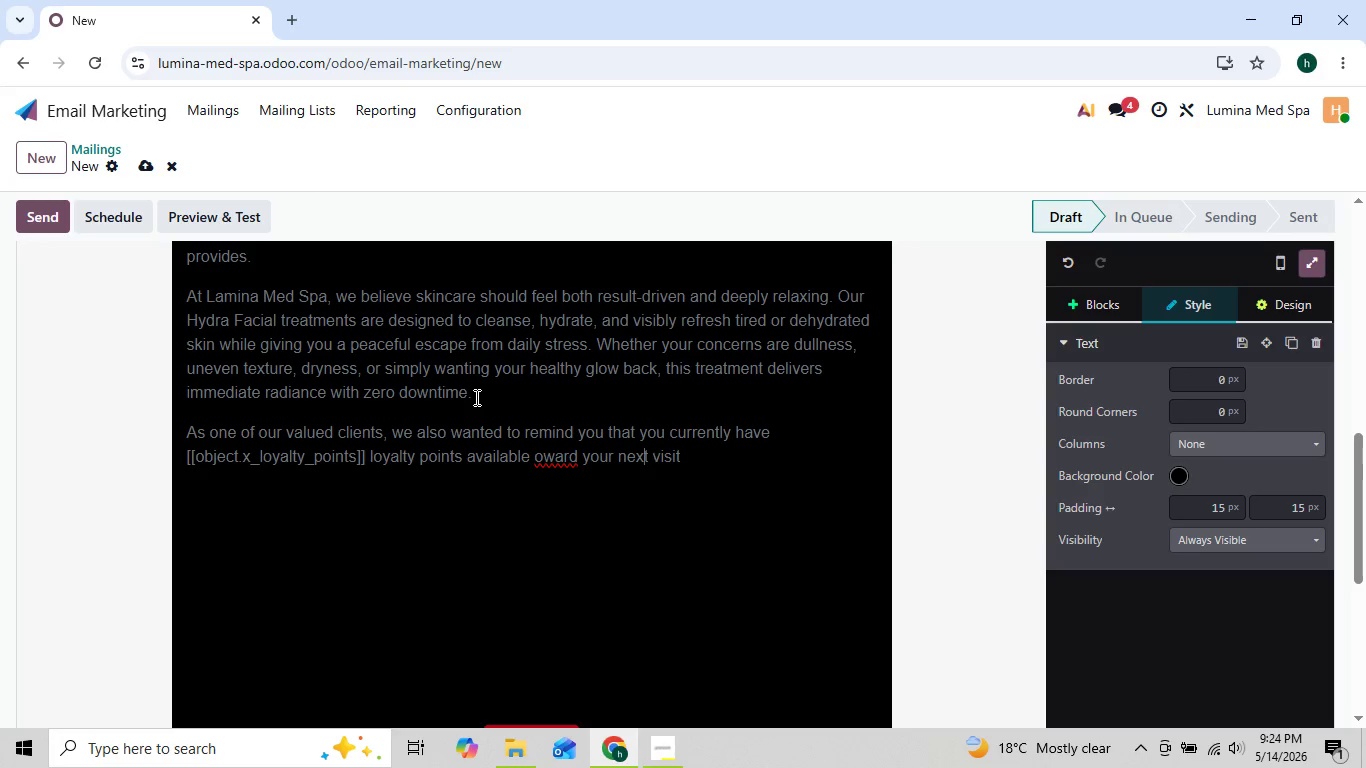 
key(ArrowLeft)
 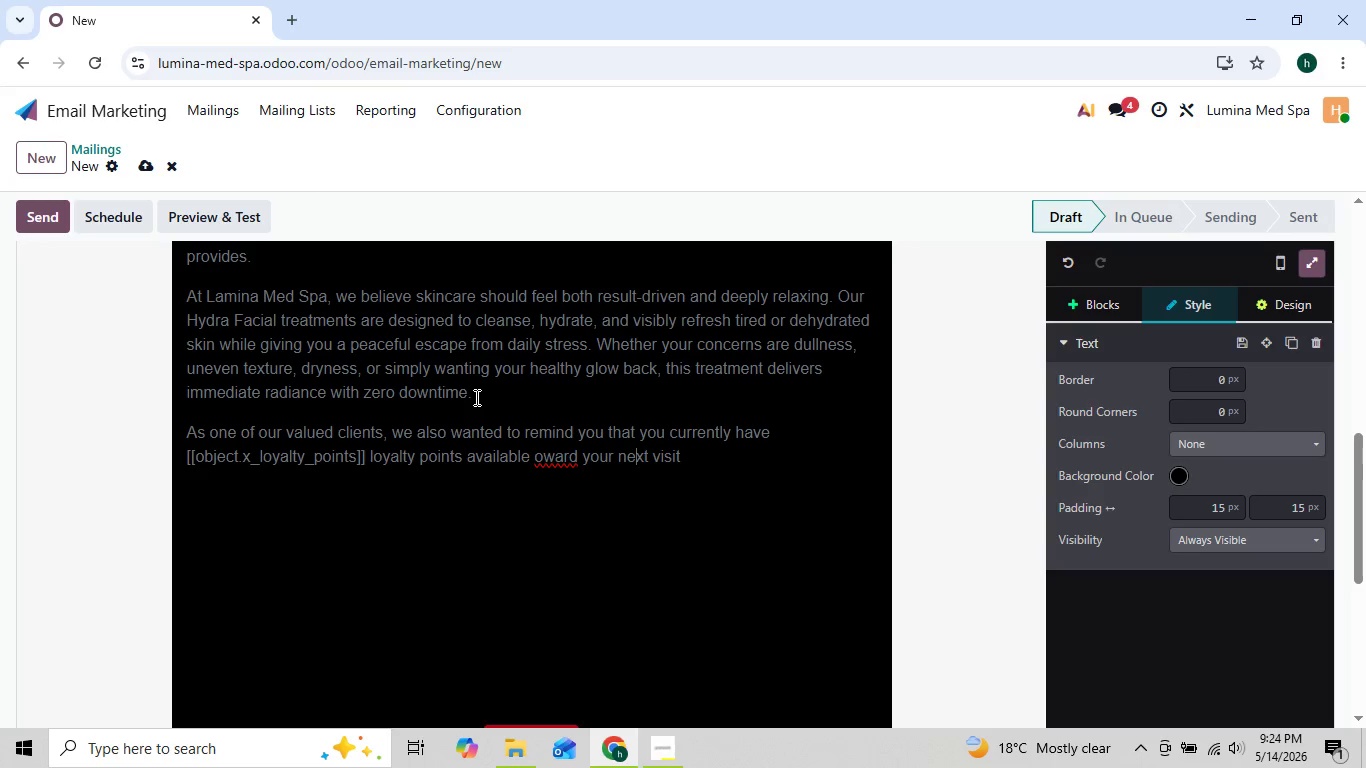 
key(ArrowLeft)
 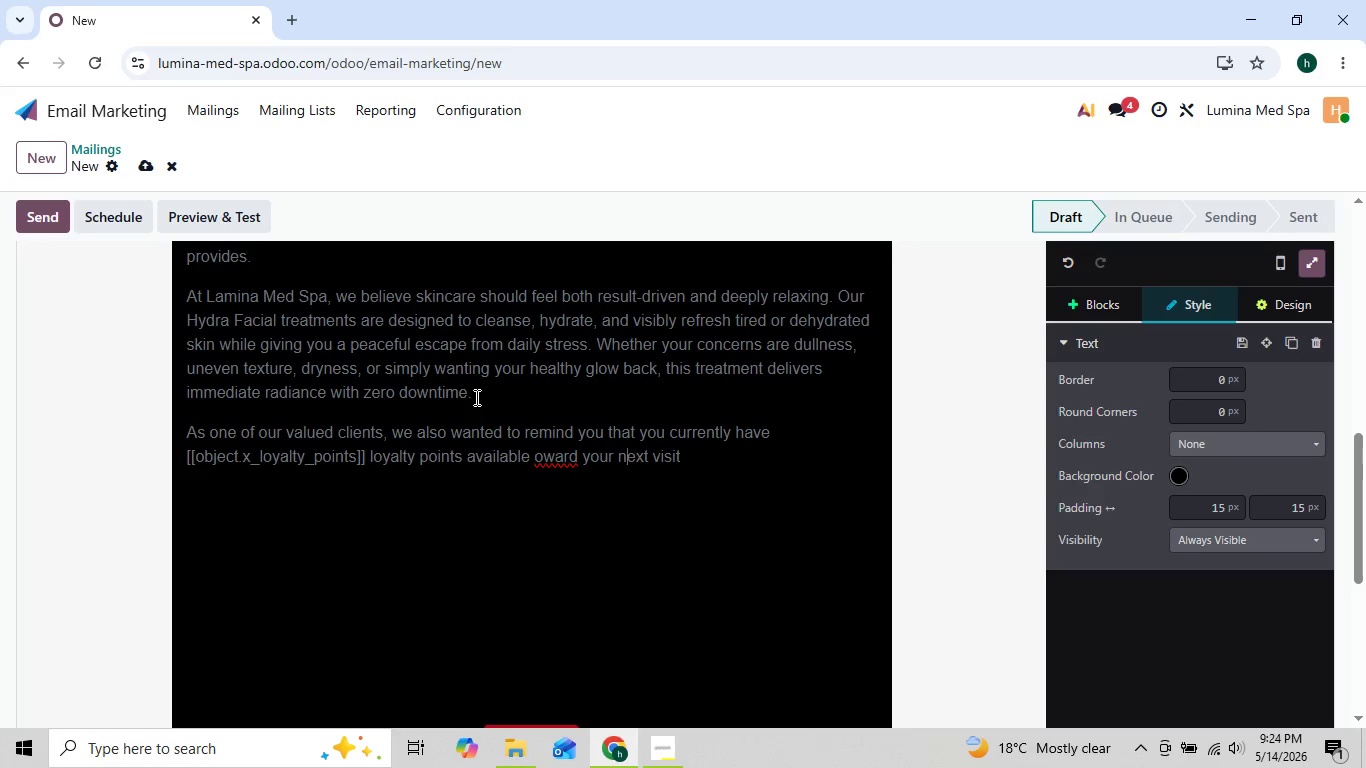 
key(ArrowLeft)
 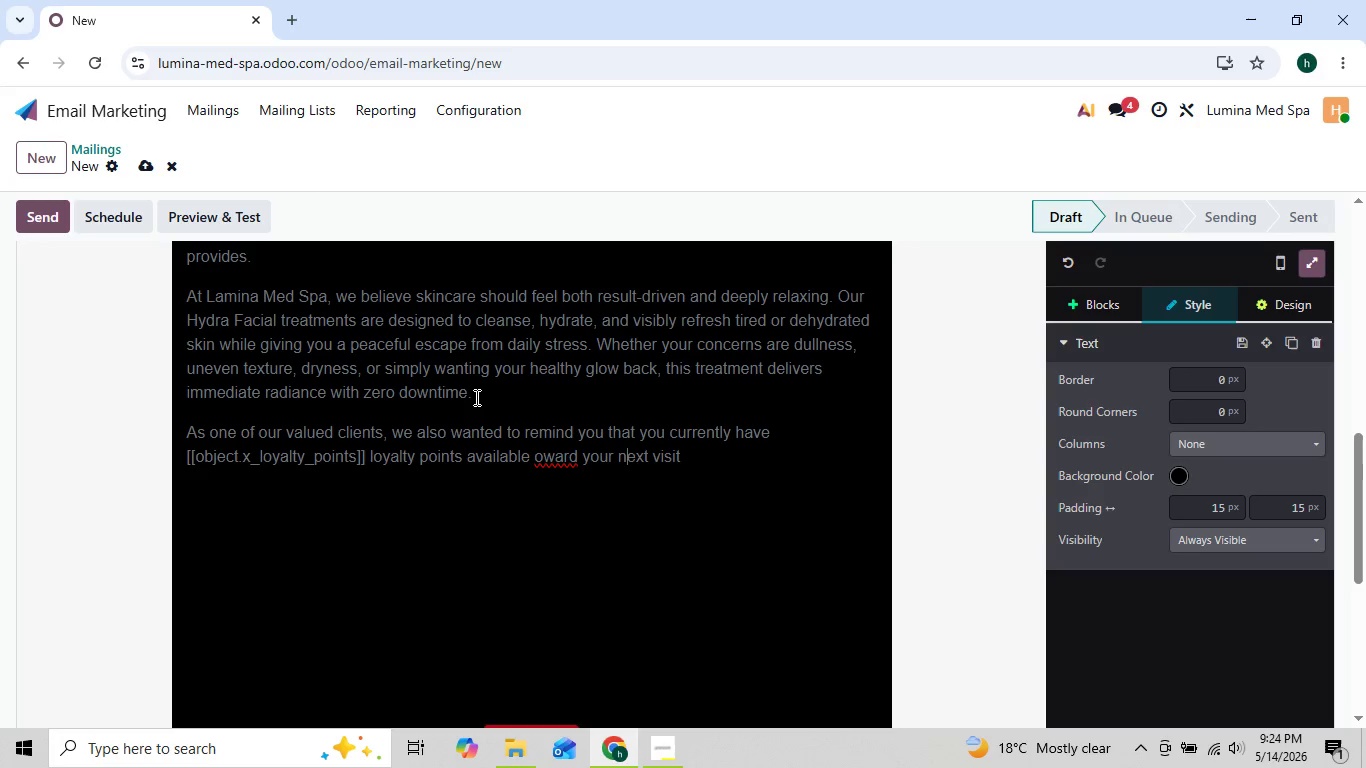 
key(ArrowLeft)
 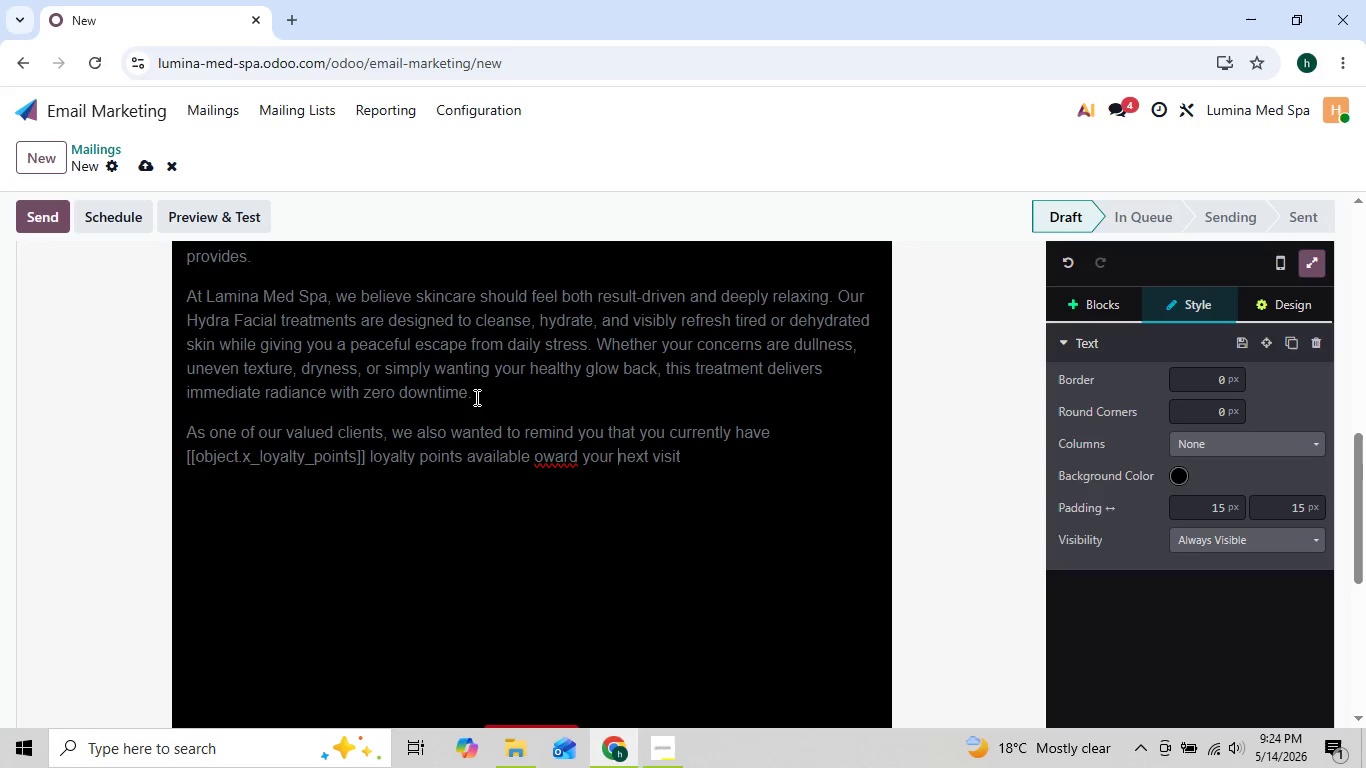 
key(ArrowLeft)
 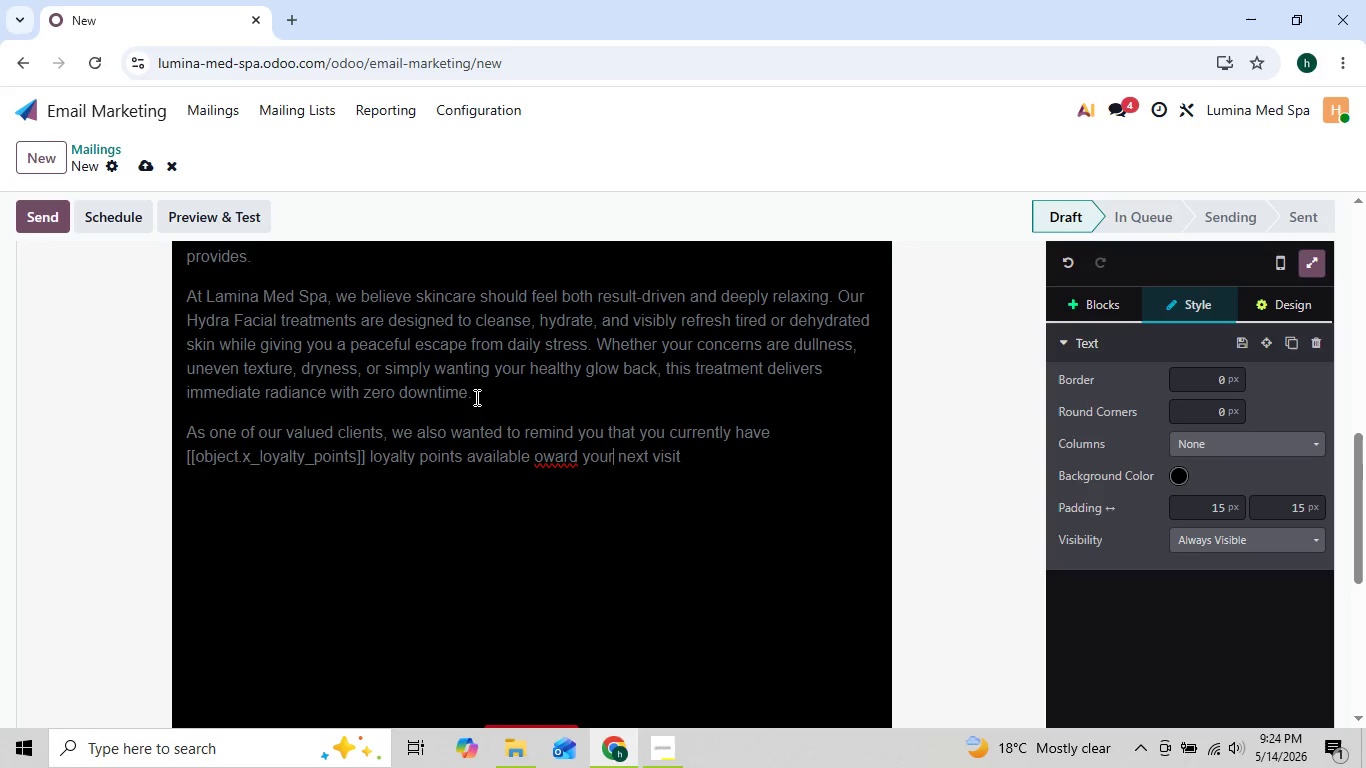 
key(ArrowLeft)
 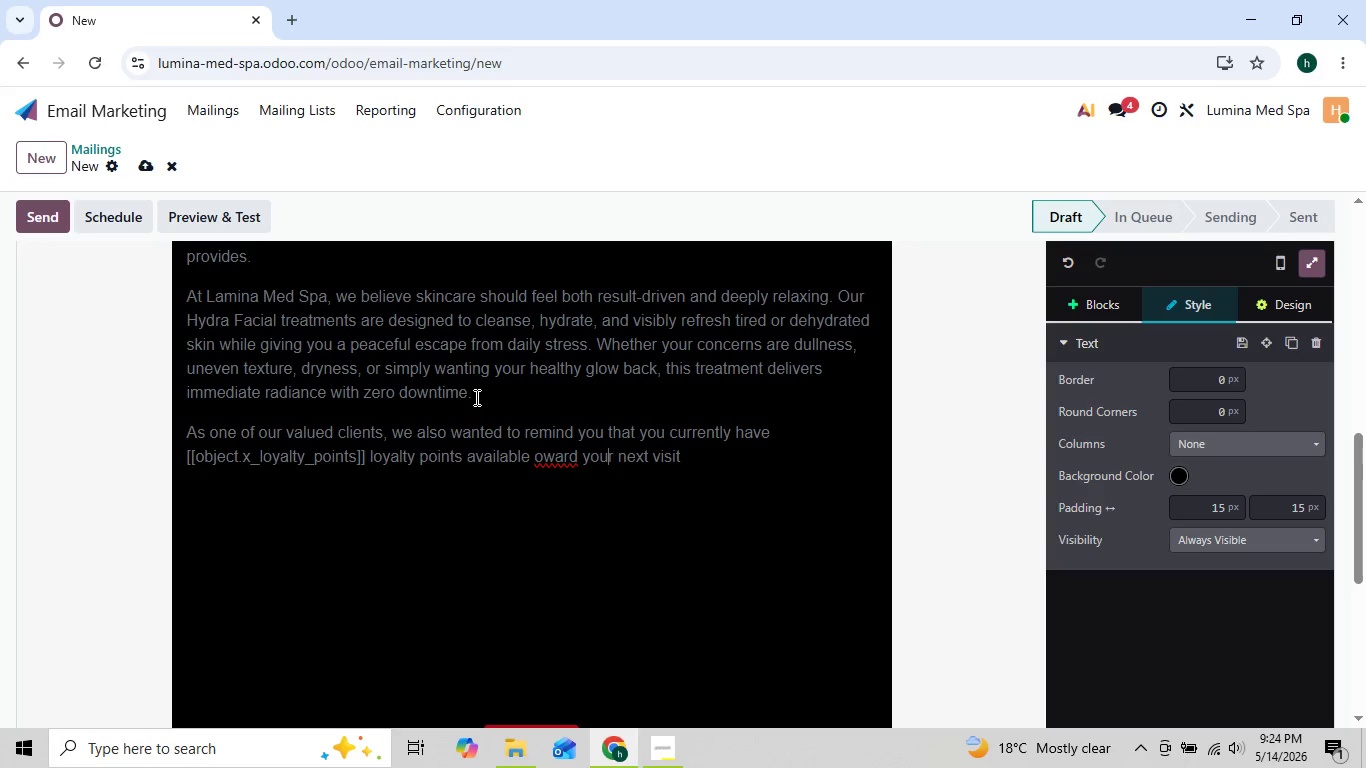 
key(ArrowLeft)
 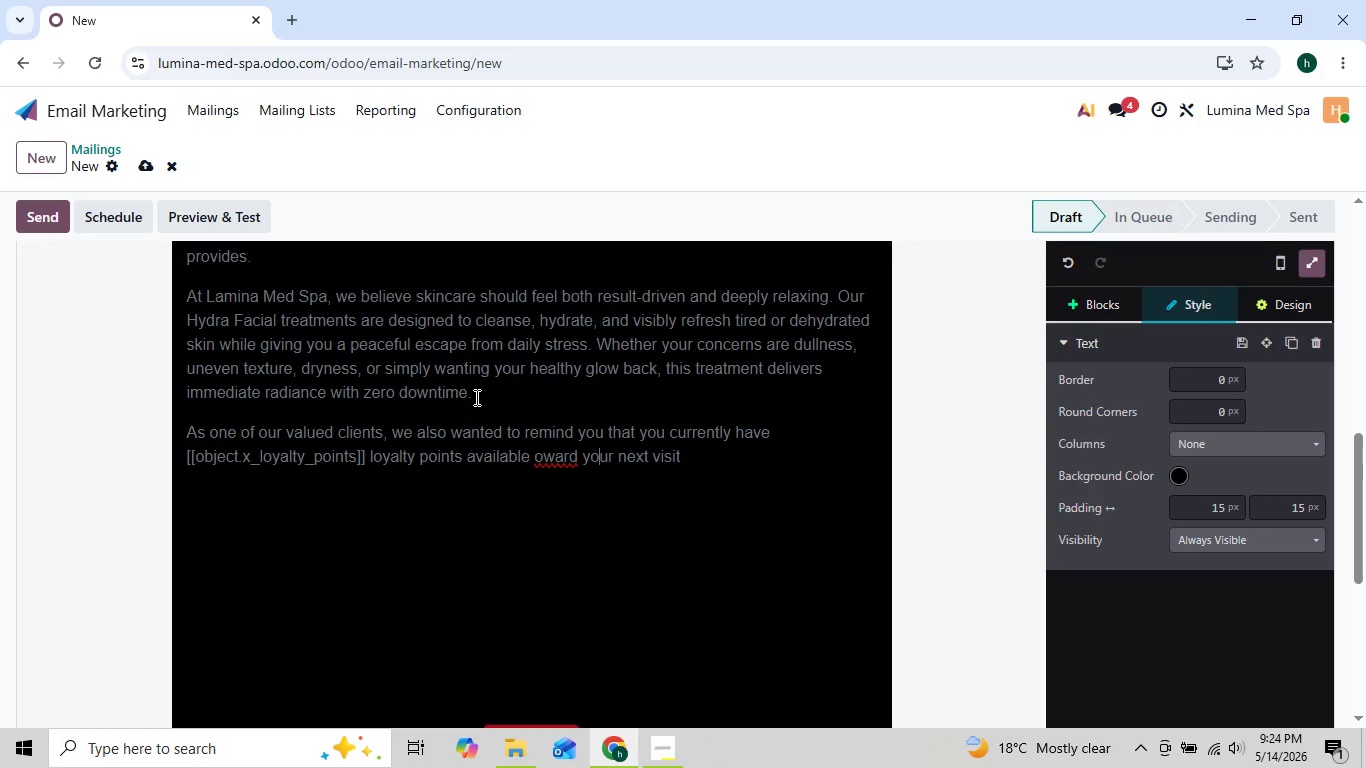 
key(ArrowLeft)
 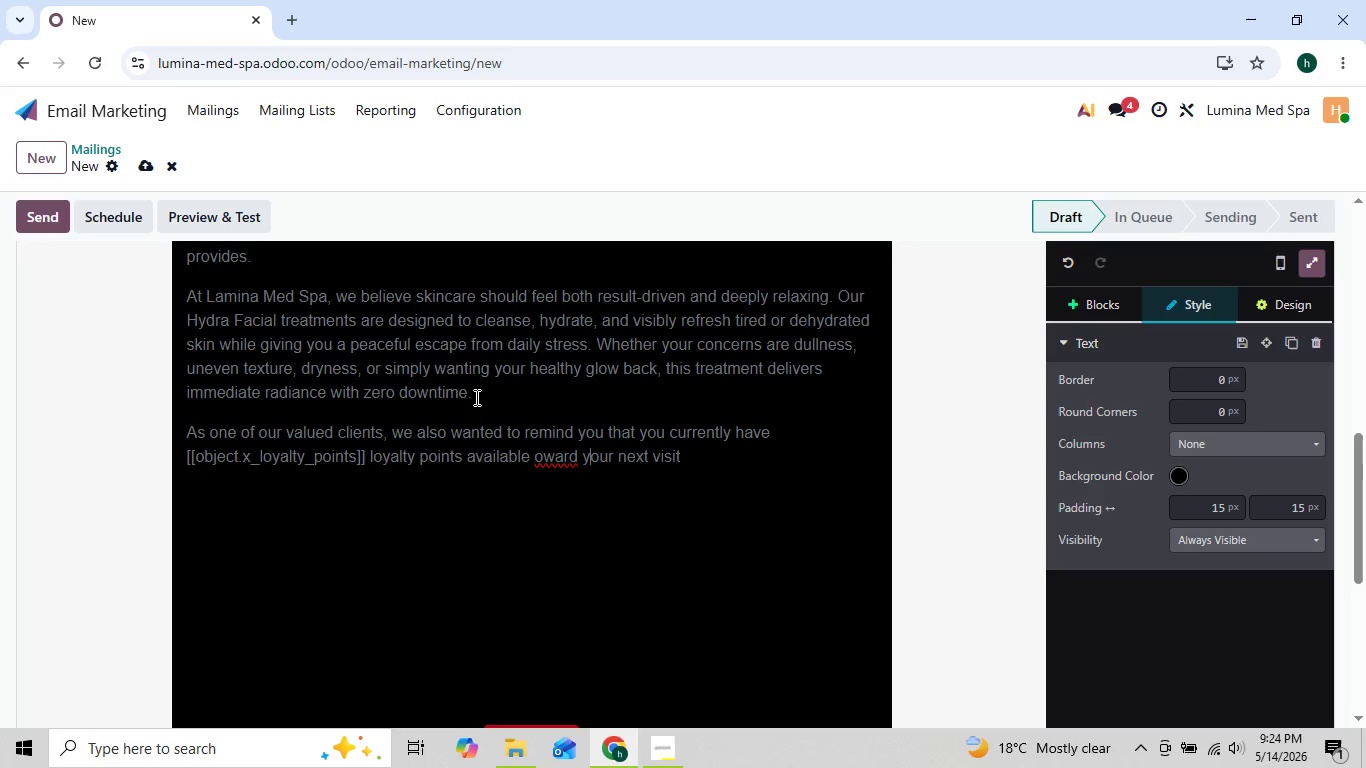 
key(ArrowLeft)
 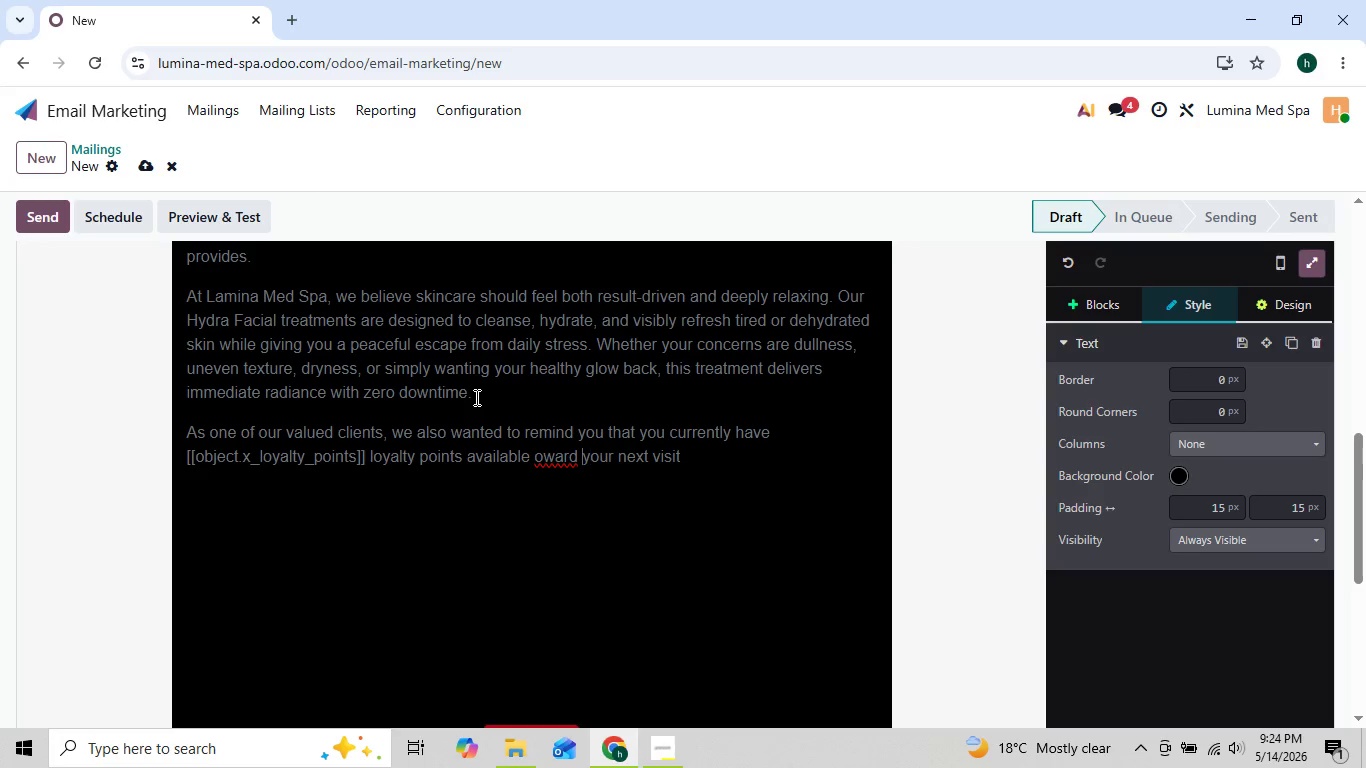 
key(ArrowLeft)
 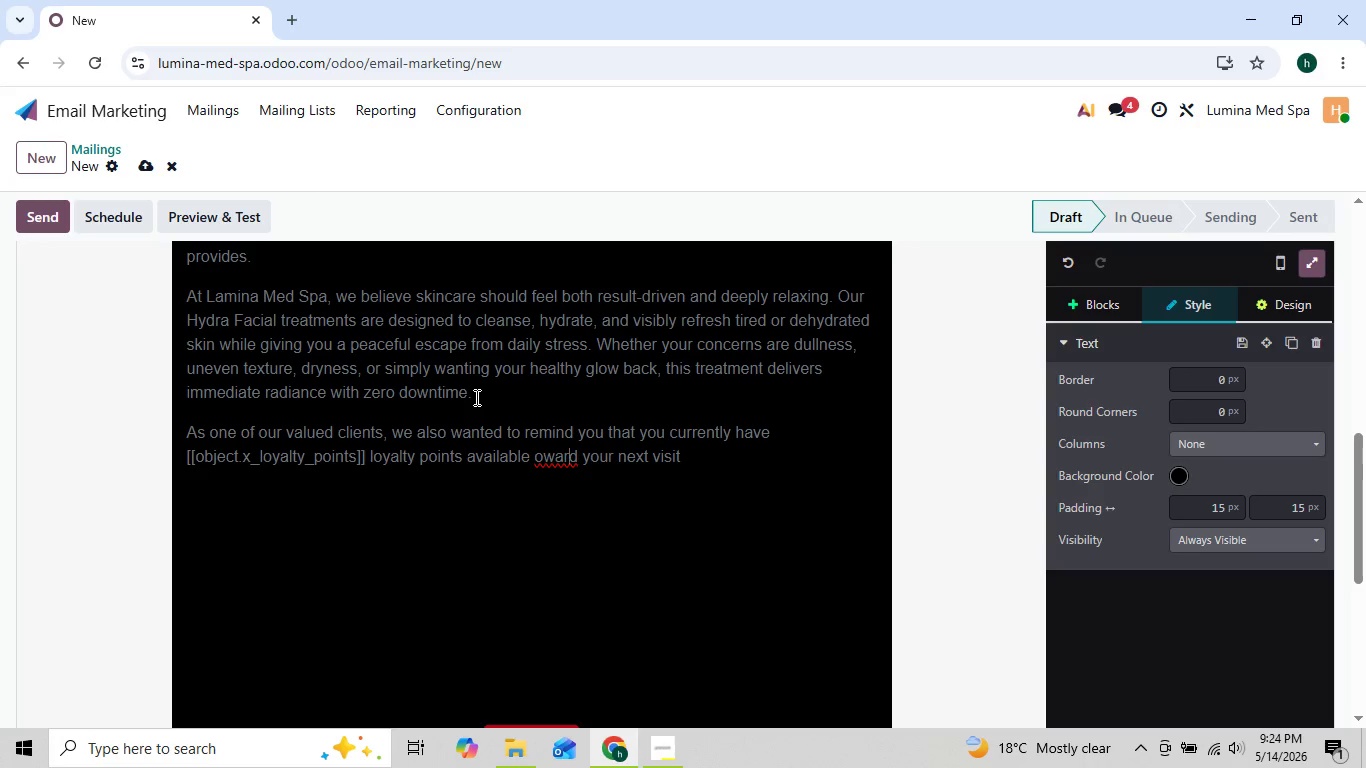 
key(ArrowLeft)
 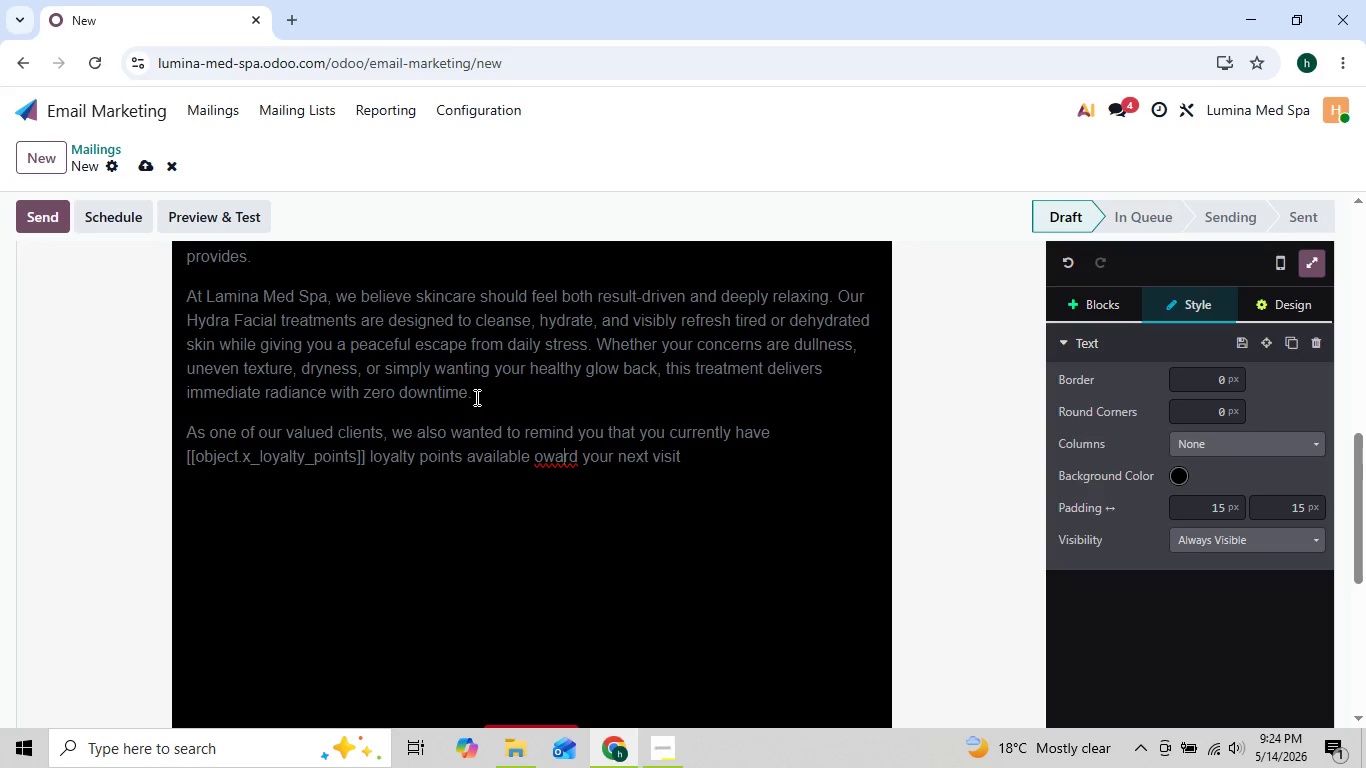 
key(ArrowLeft)
 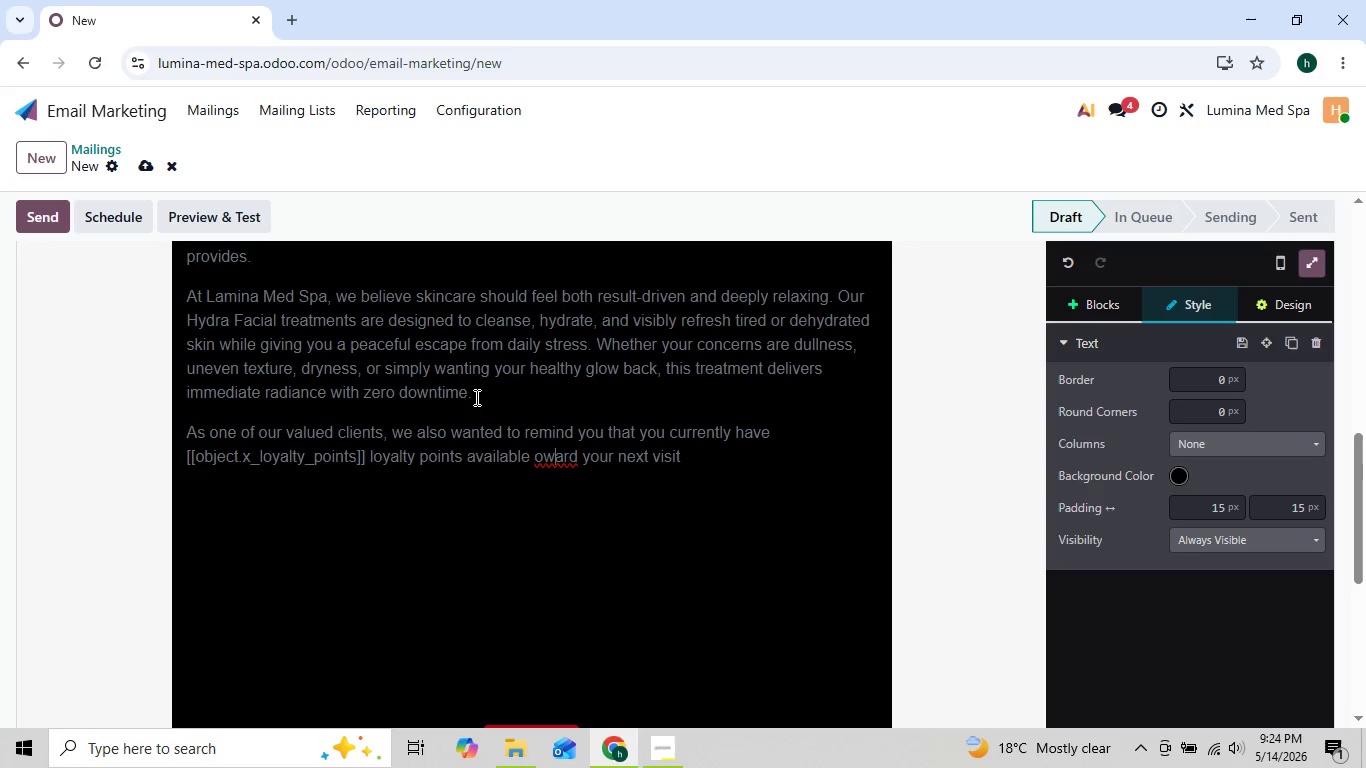 
key(ArrowLeft)
 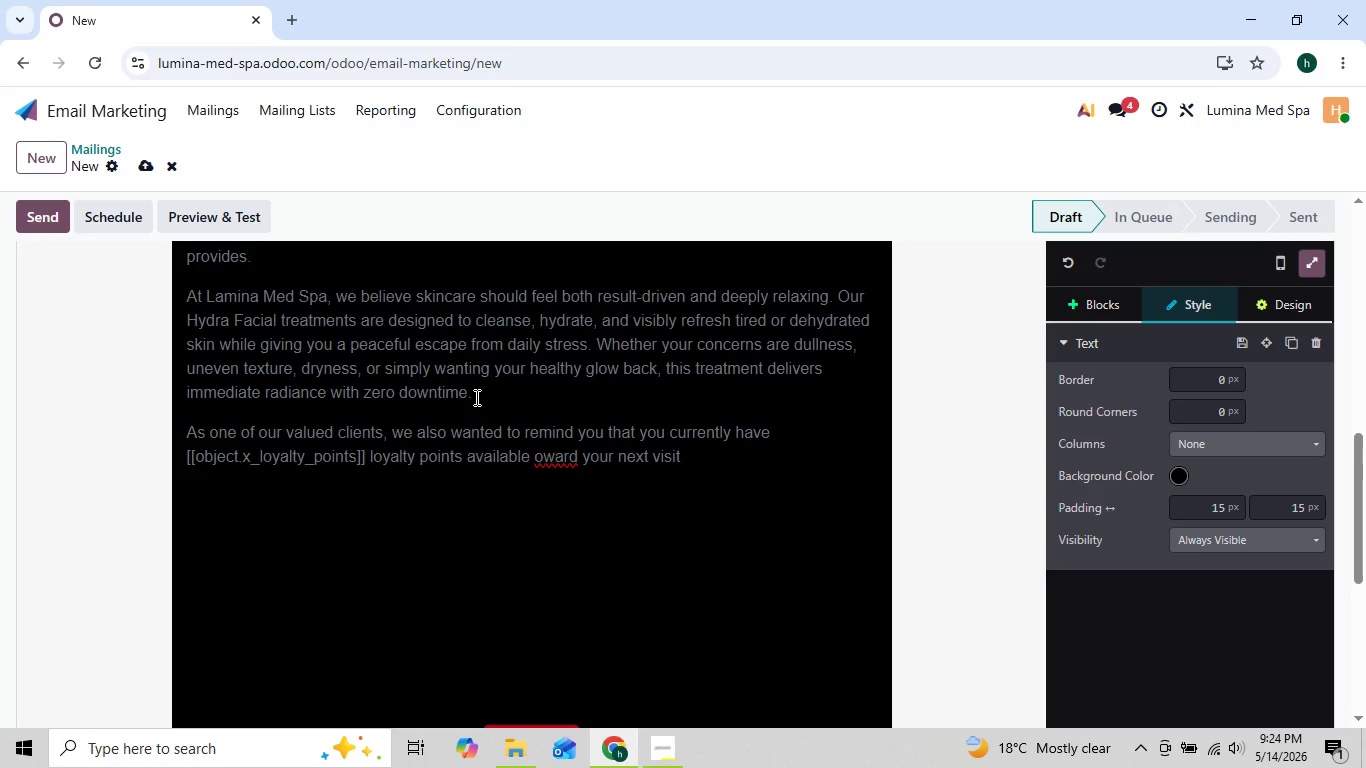 
key(ArrowLeft)
 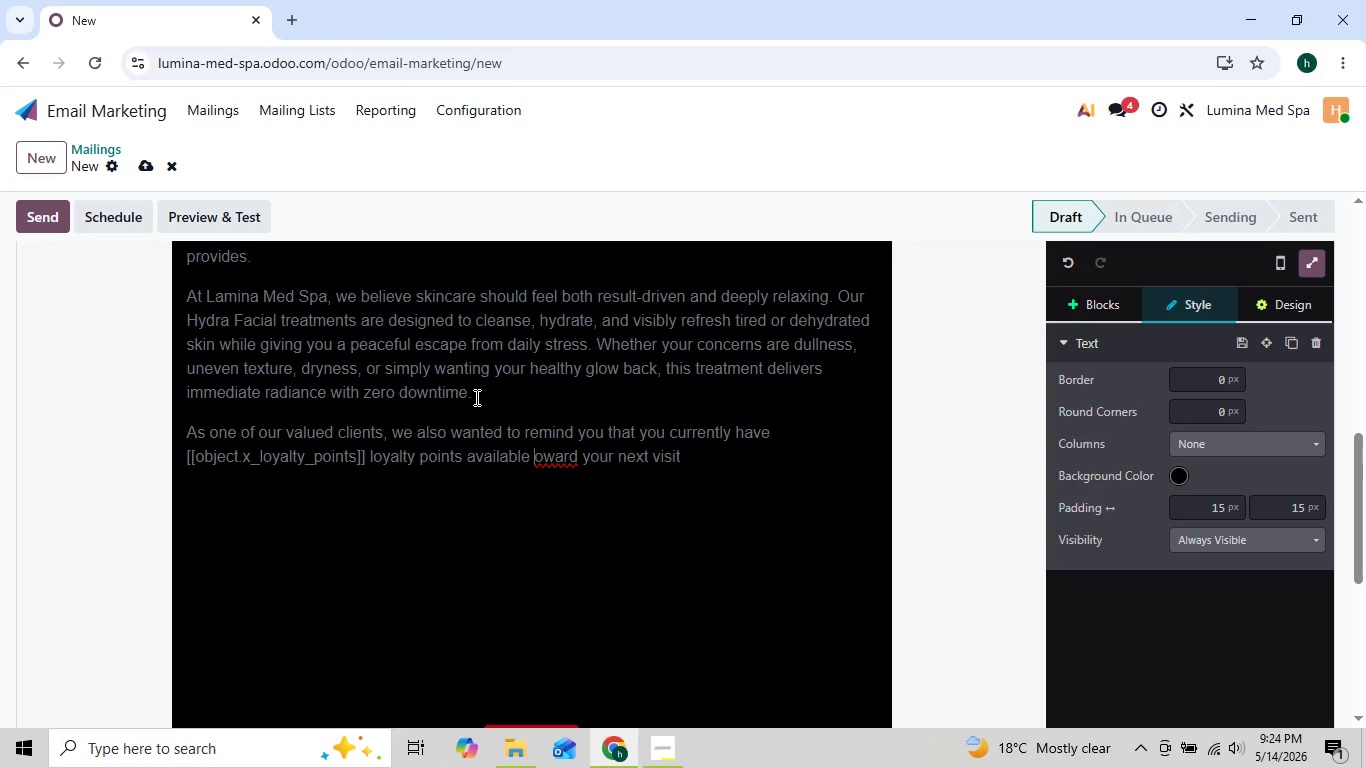 
key(ArrowLeft)
 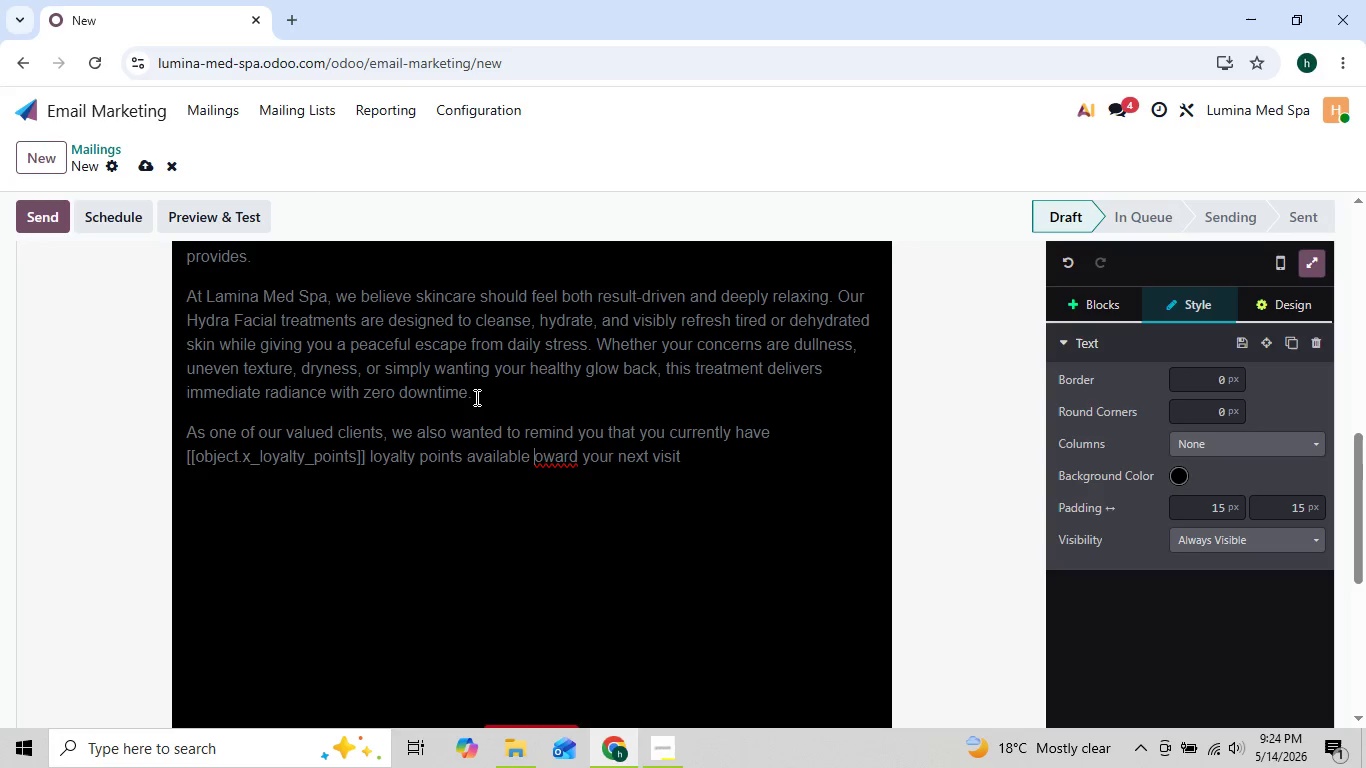 
key(ArrowLeft)
 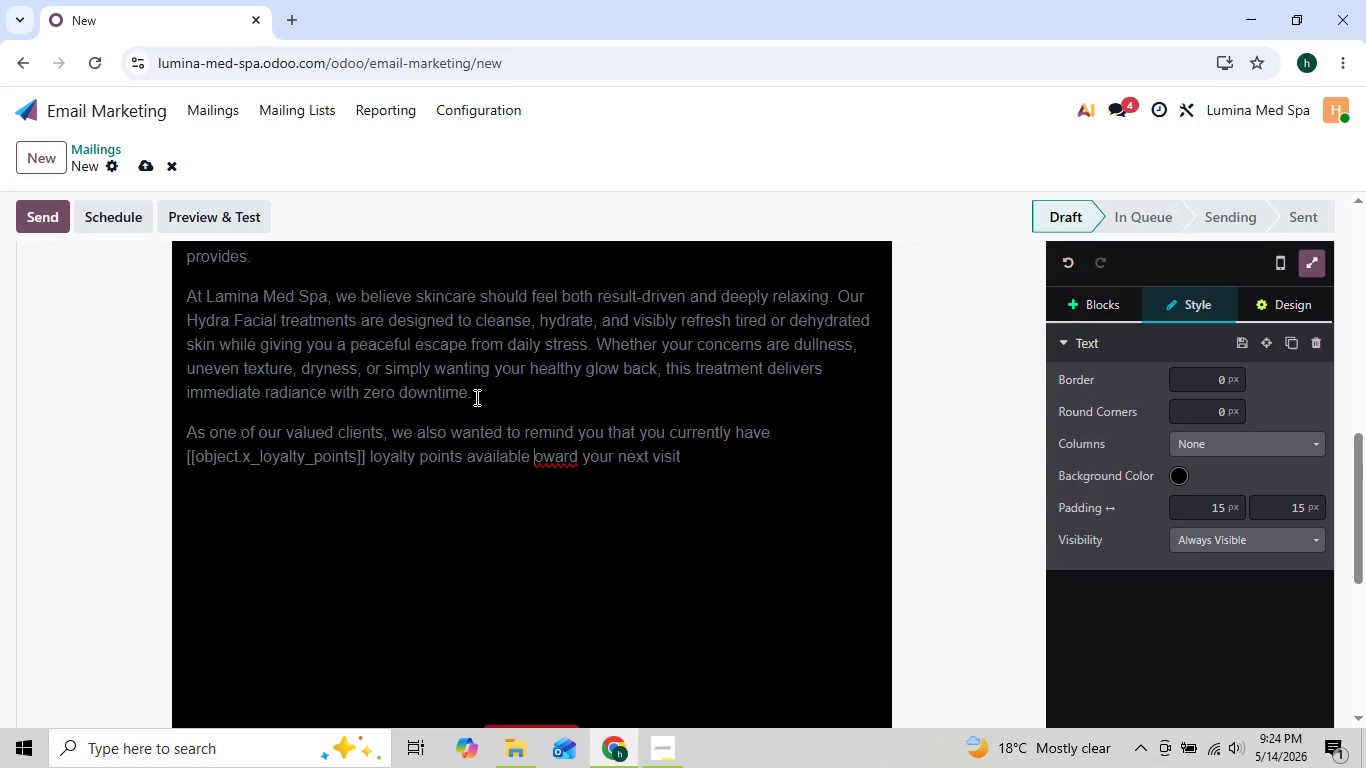 
key(ArrowRight)
 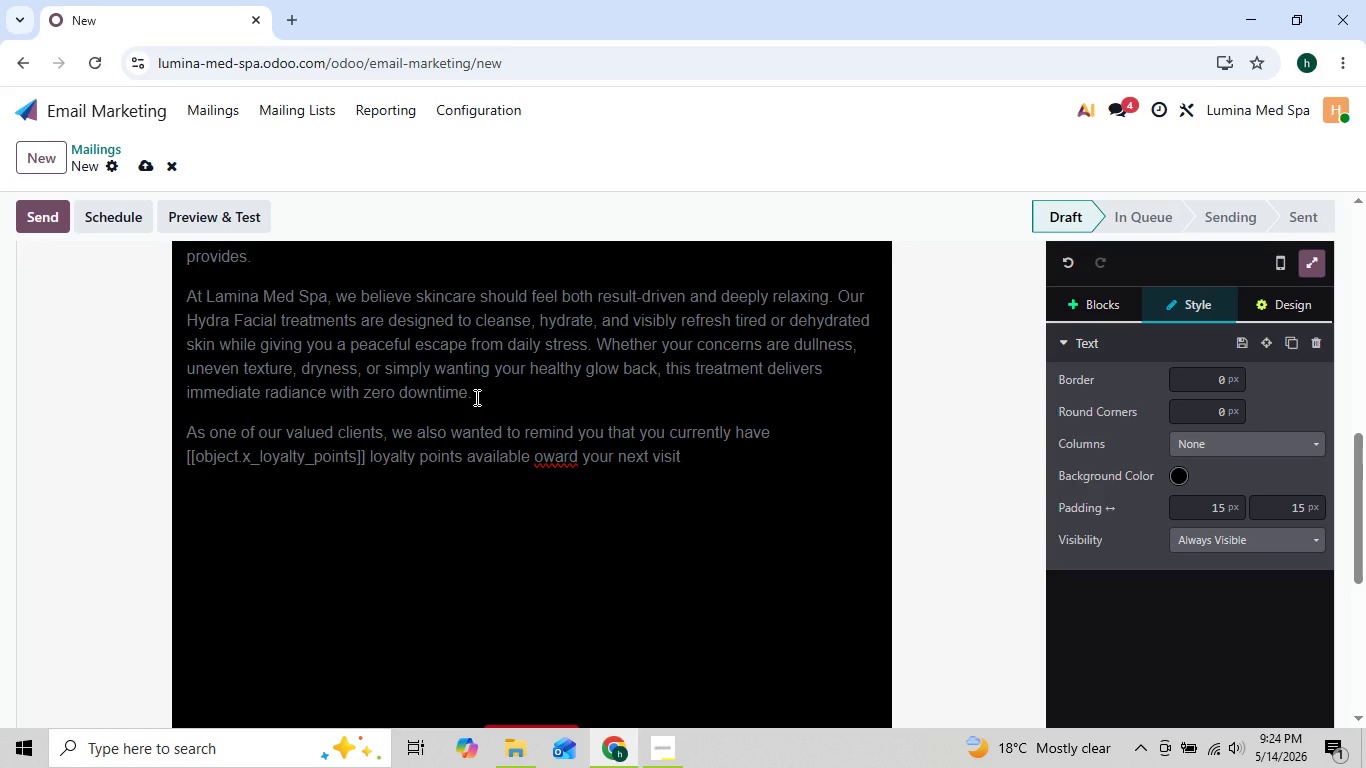 
key(T)
 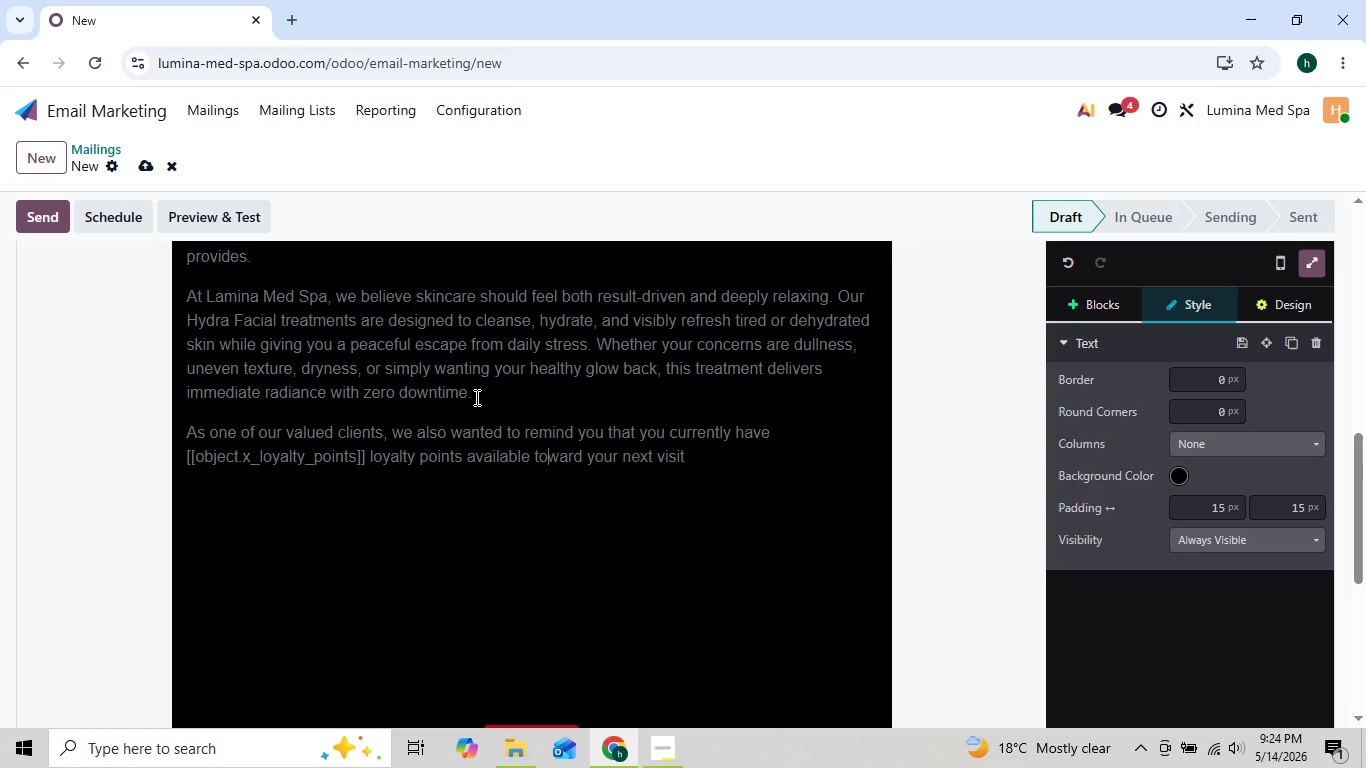 
key(ArrowRight)
 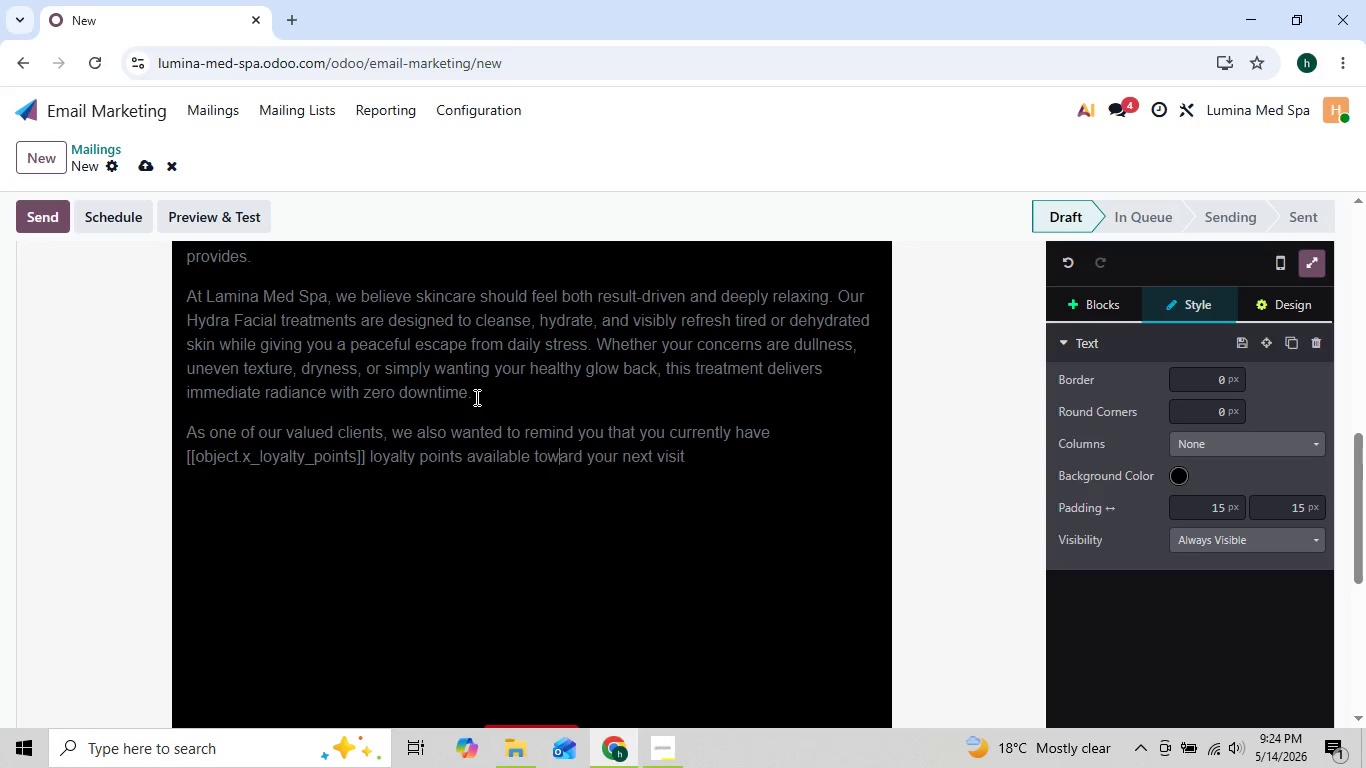 
hold_key(key=ArrowRight, duration=0.77)
 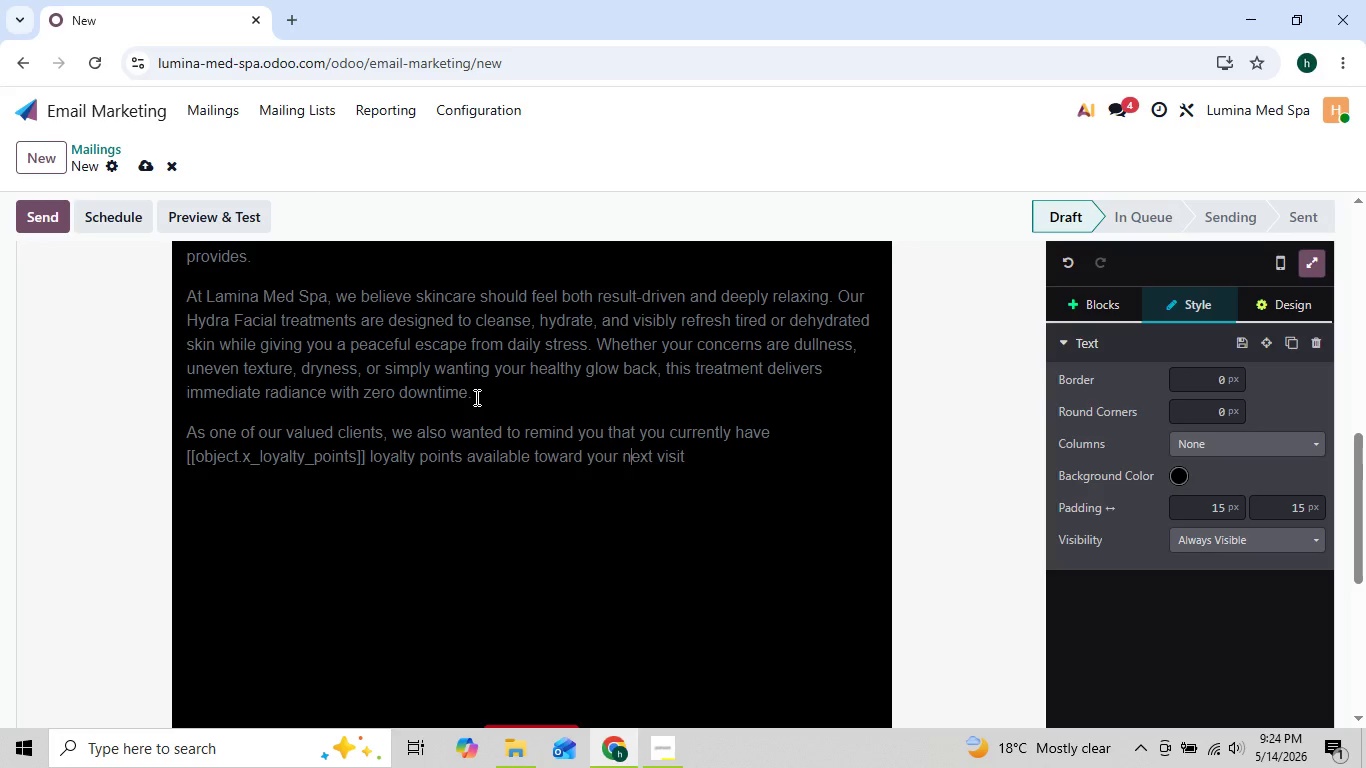 
key(ArrowRight)
 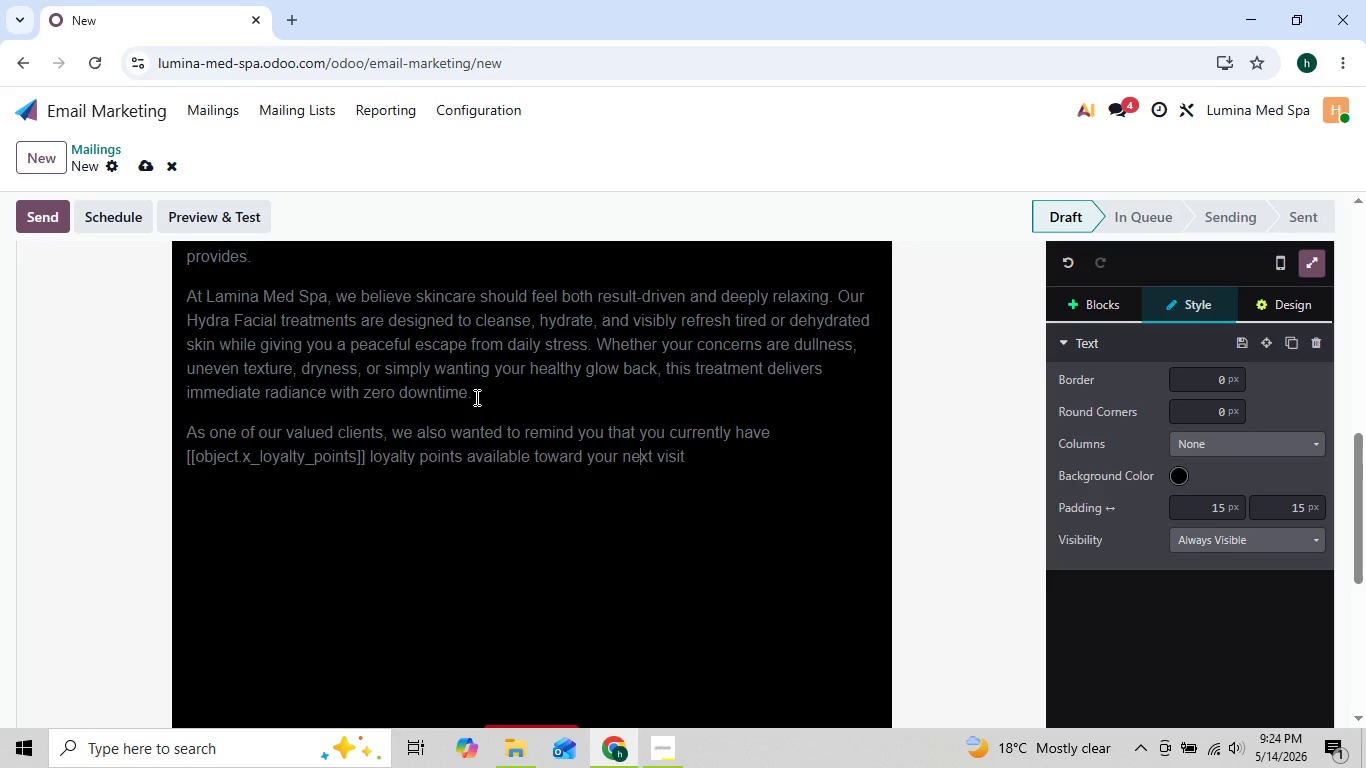 
key(ArrowRight)
 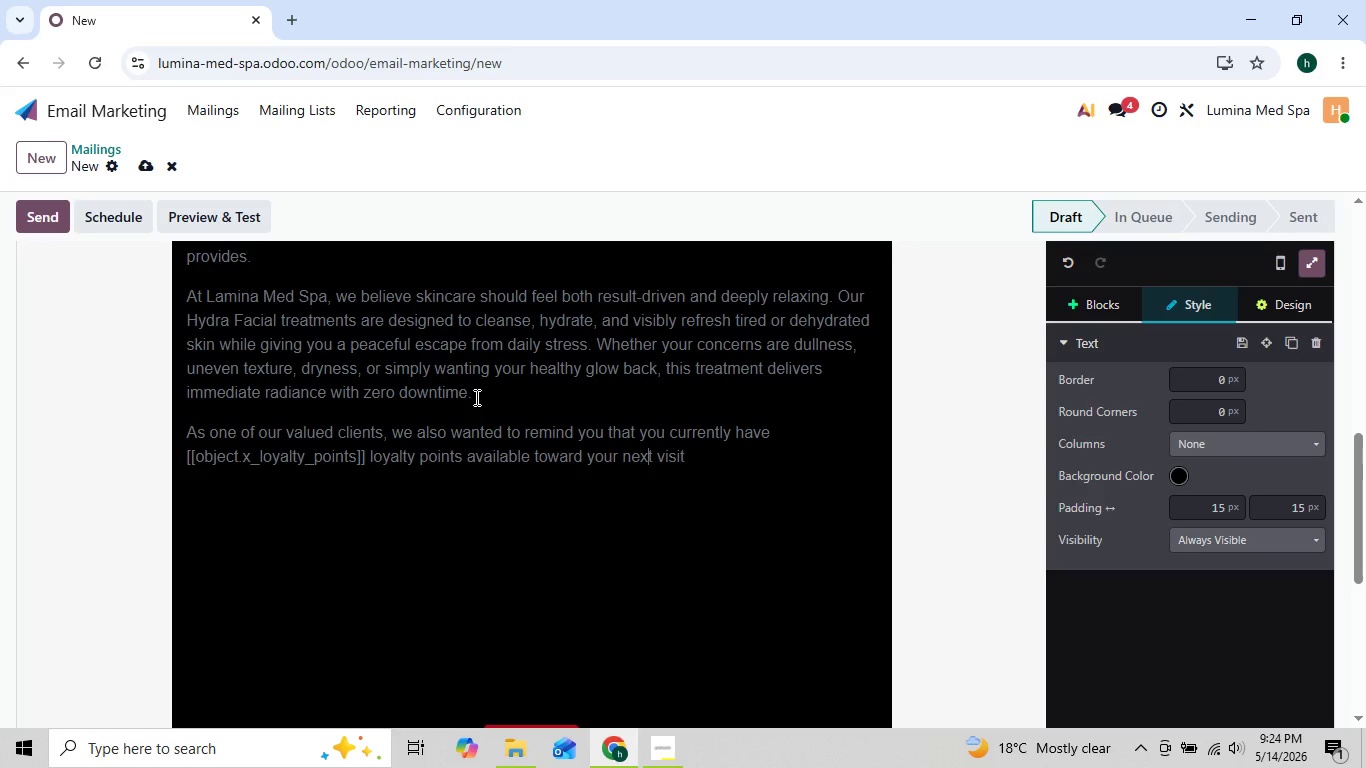 
key(ArrowRight)
 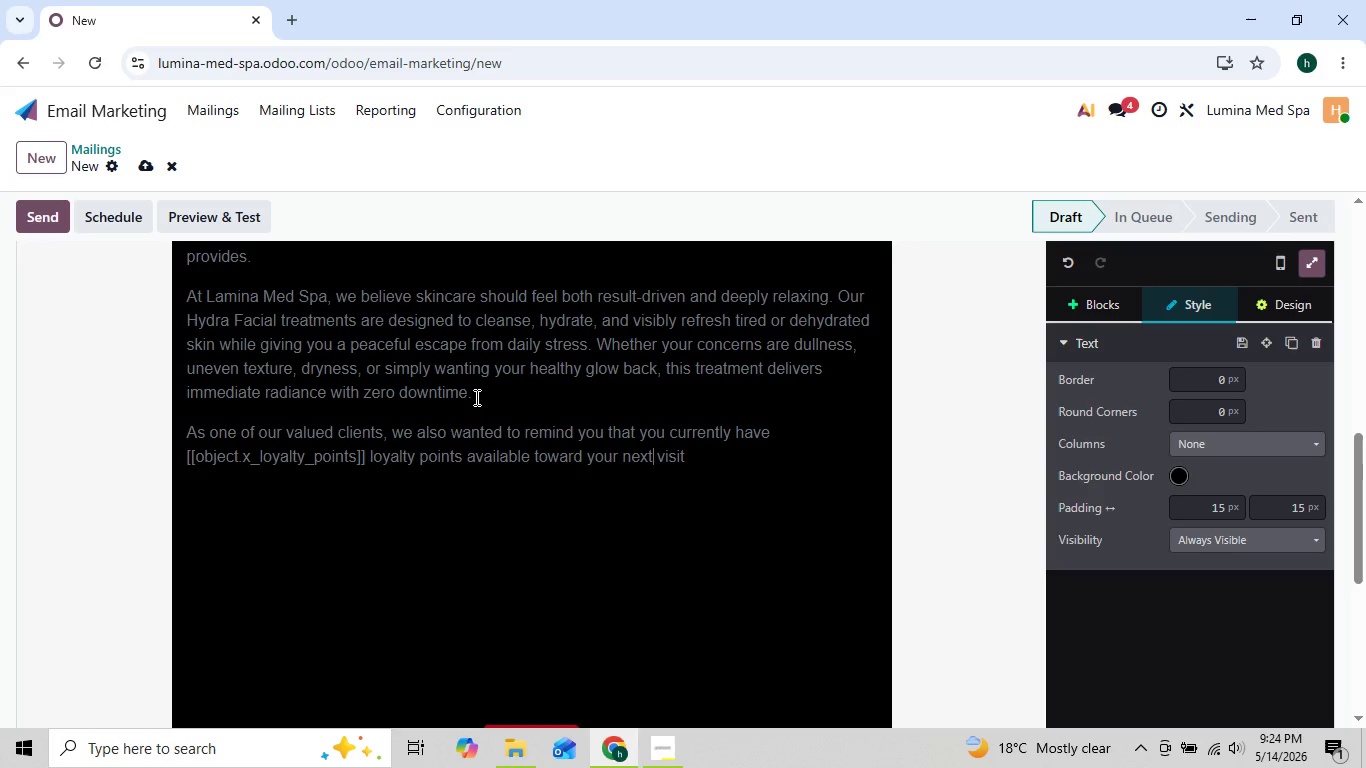 
key(ArrowRight)
 